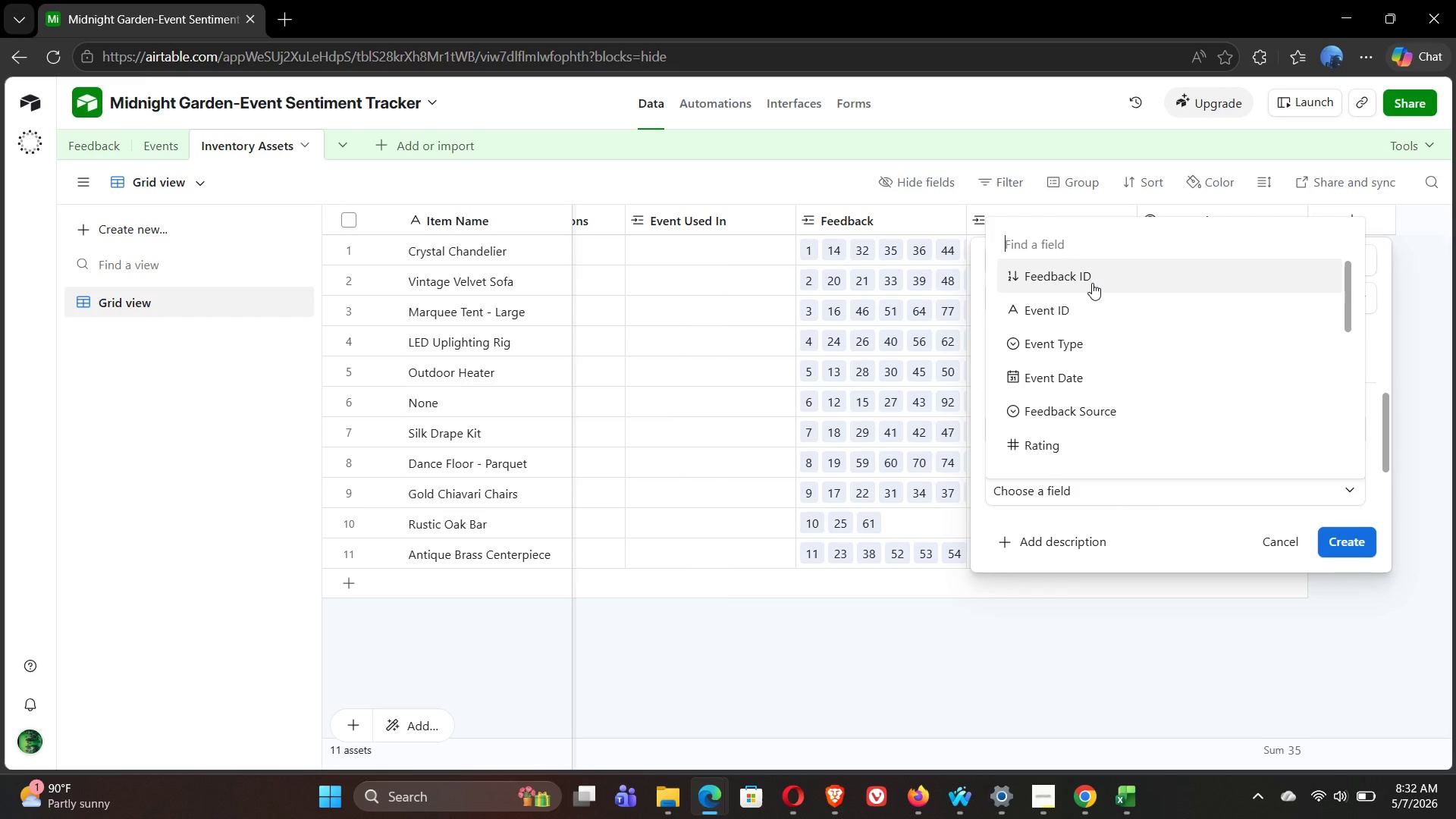 
left_click([1092, 283])
 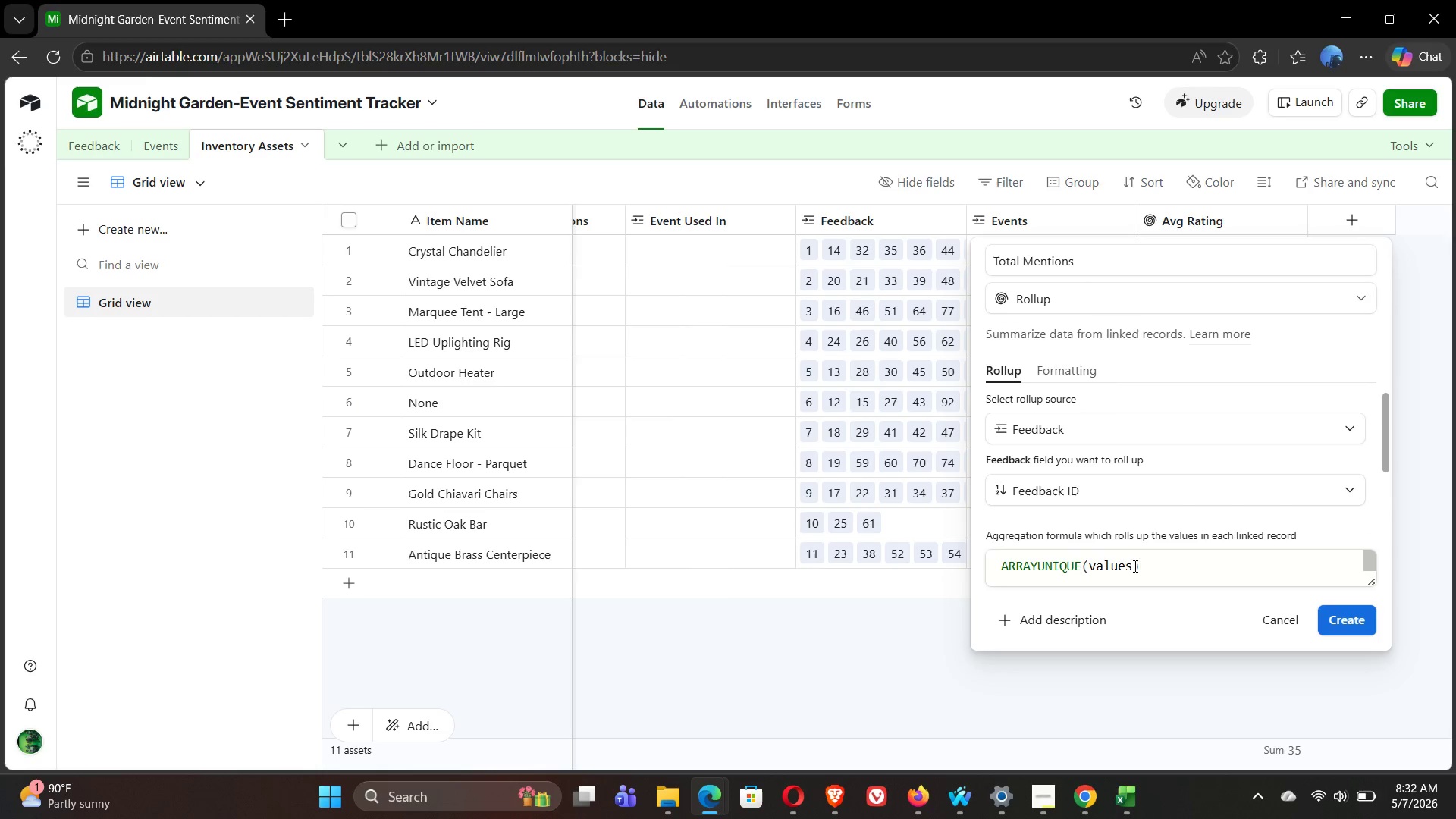 
left_click_drag(start_coordinate=[1156, 570], to_coordinate=[993, 568])
 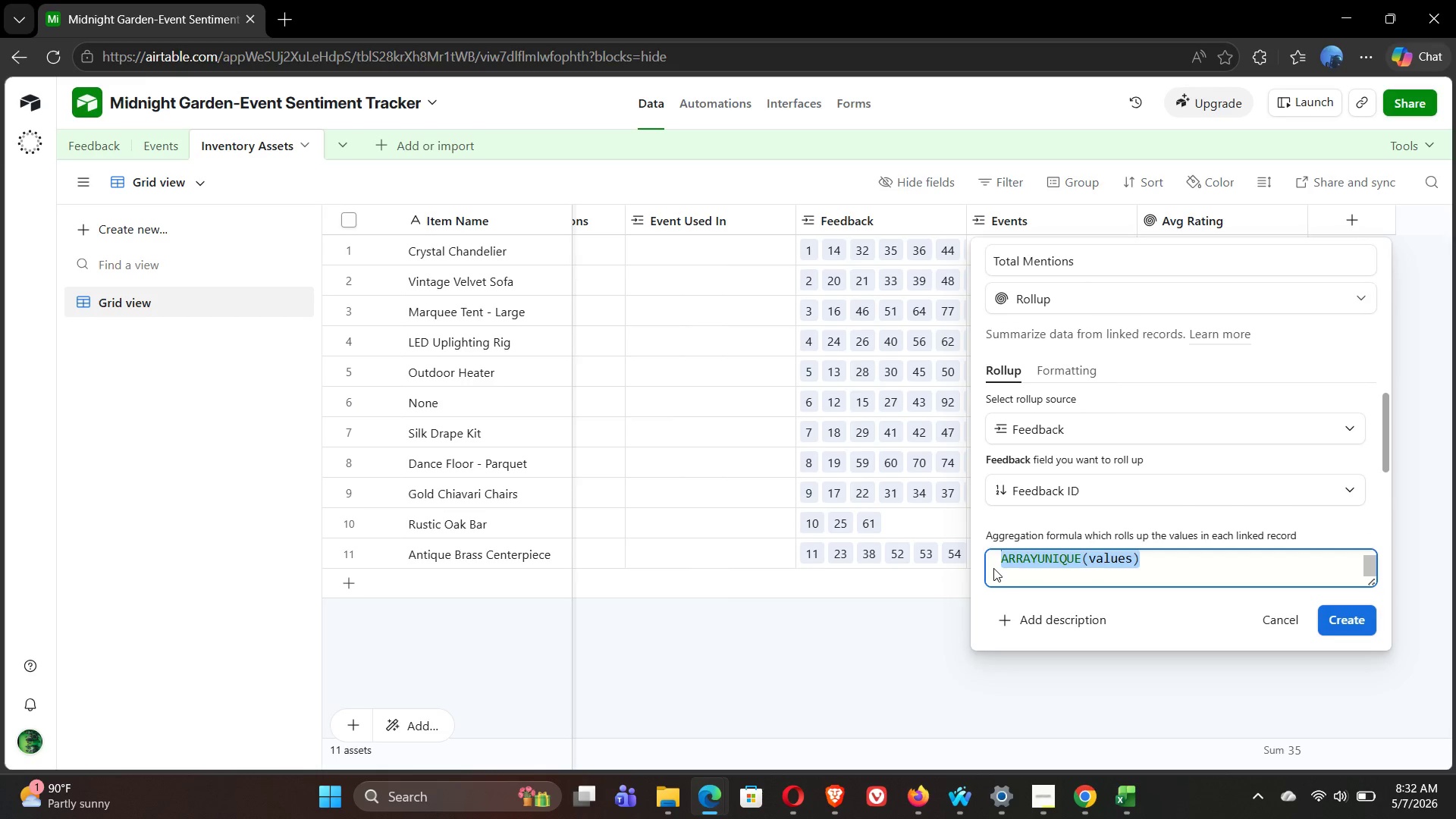 
type(COUN)
 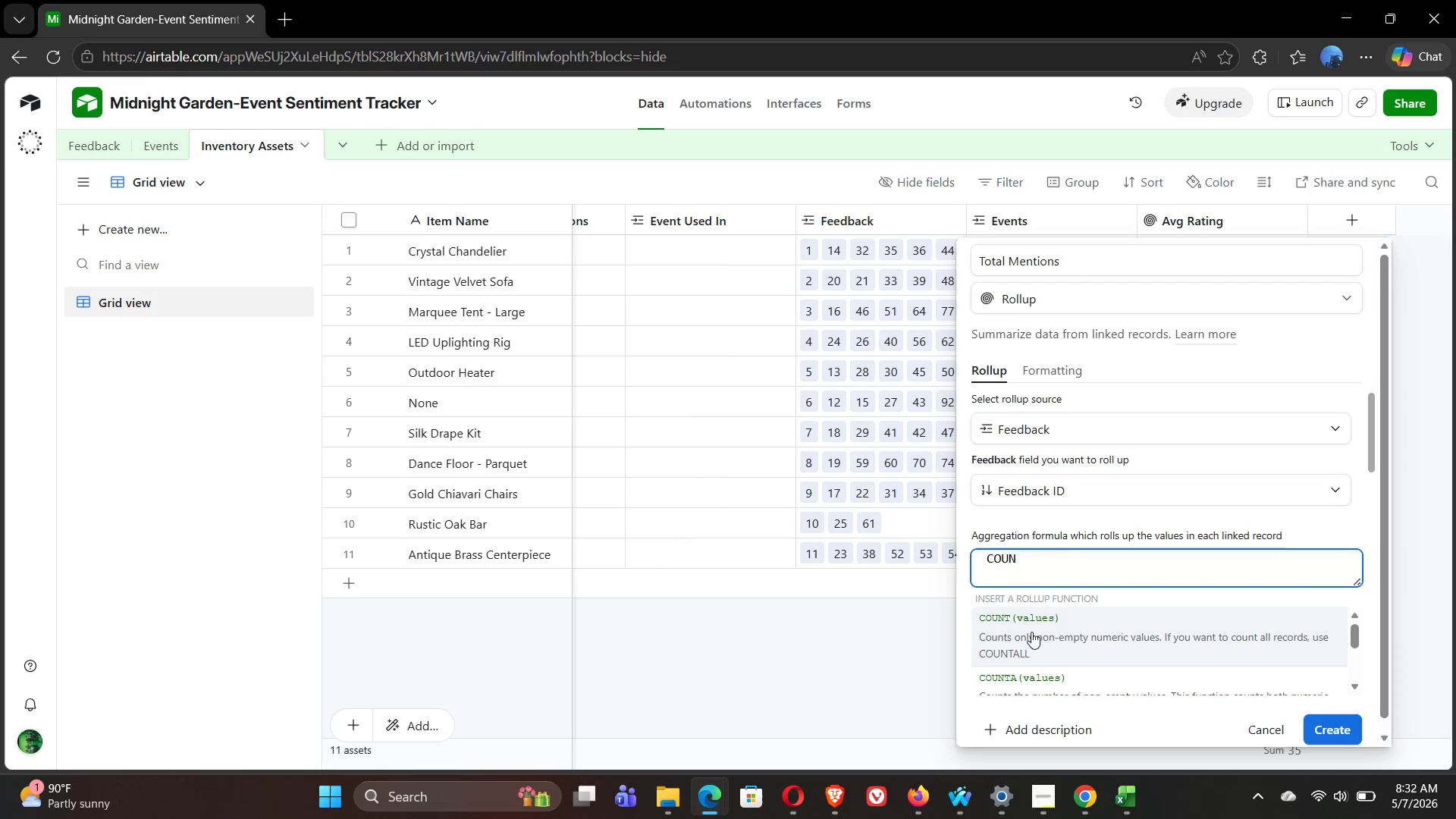 
left_click([1031, 632])
 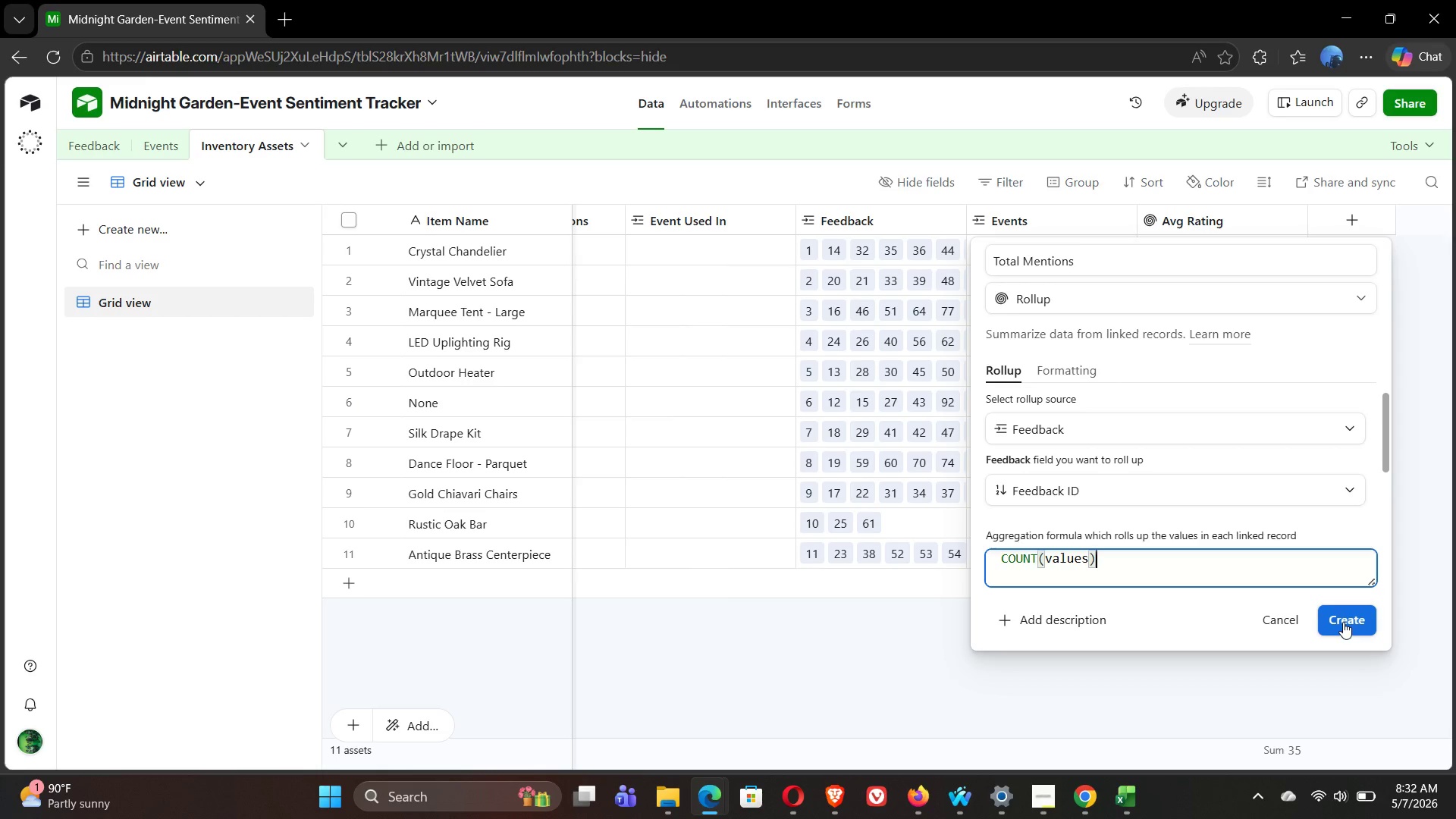 
wait(35.16)
 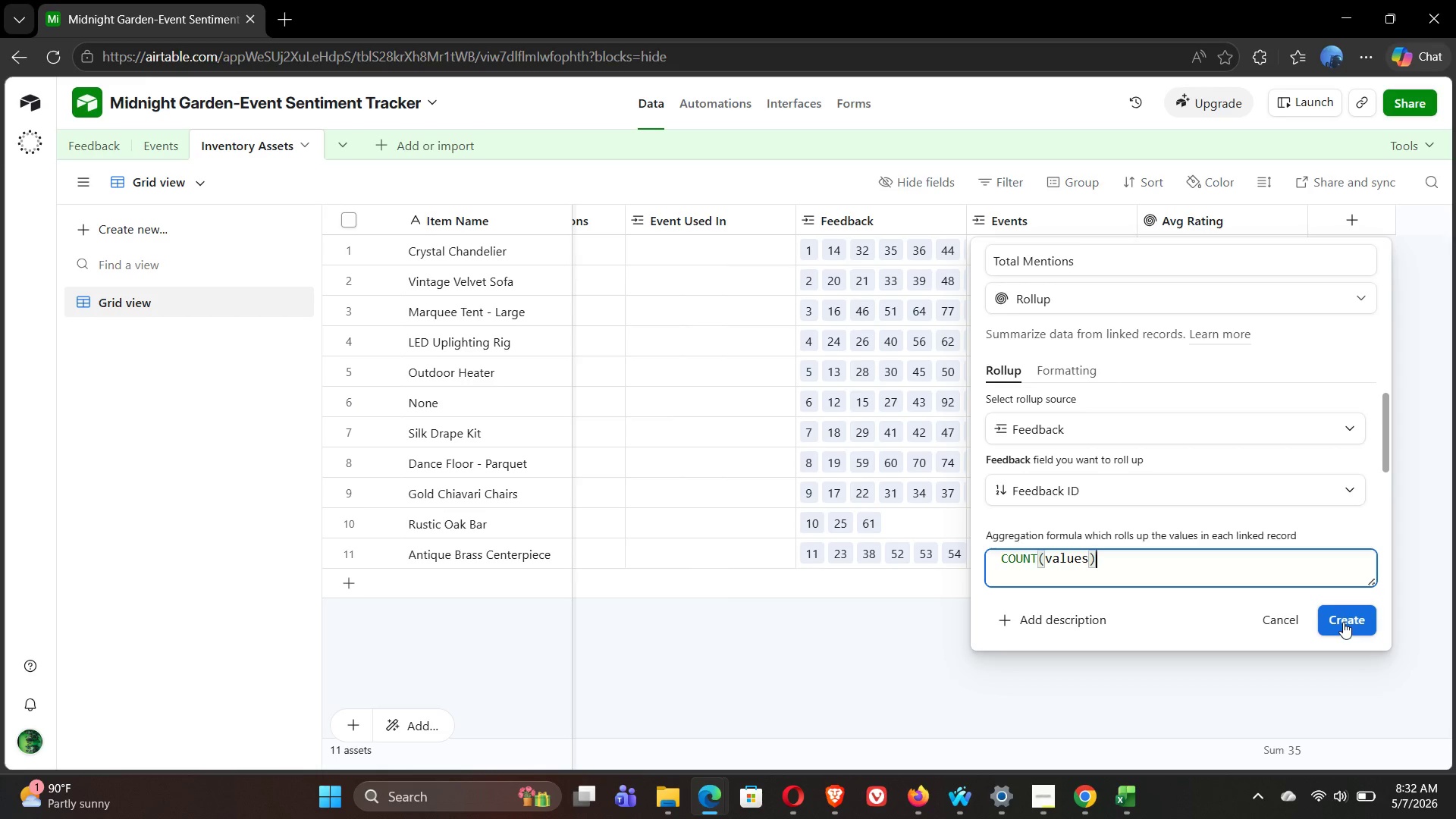 
left_click([1347, 621])
 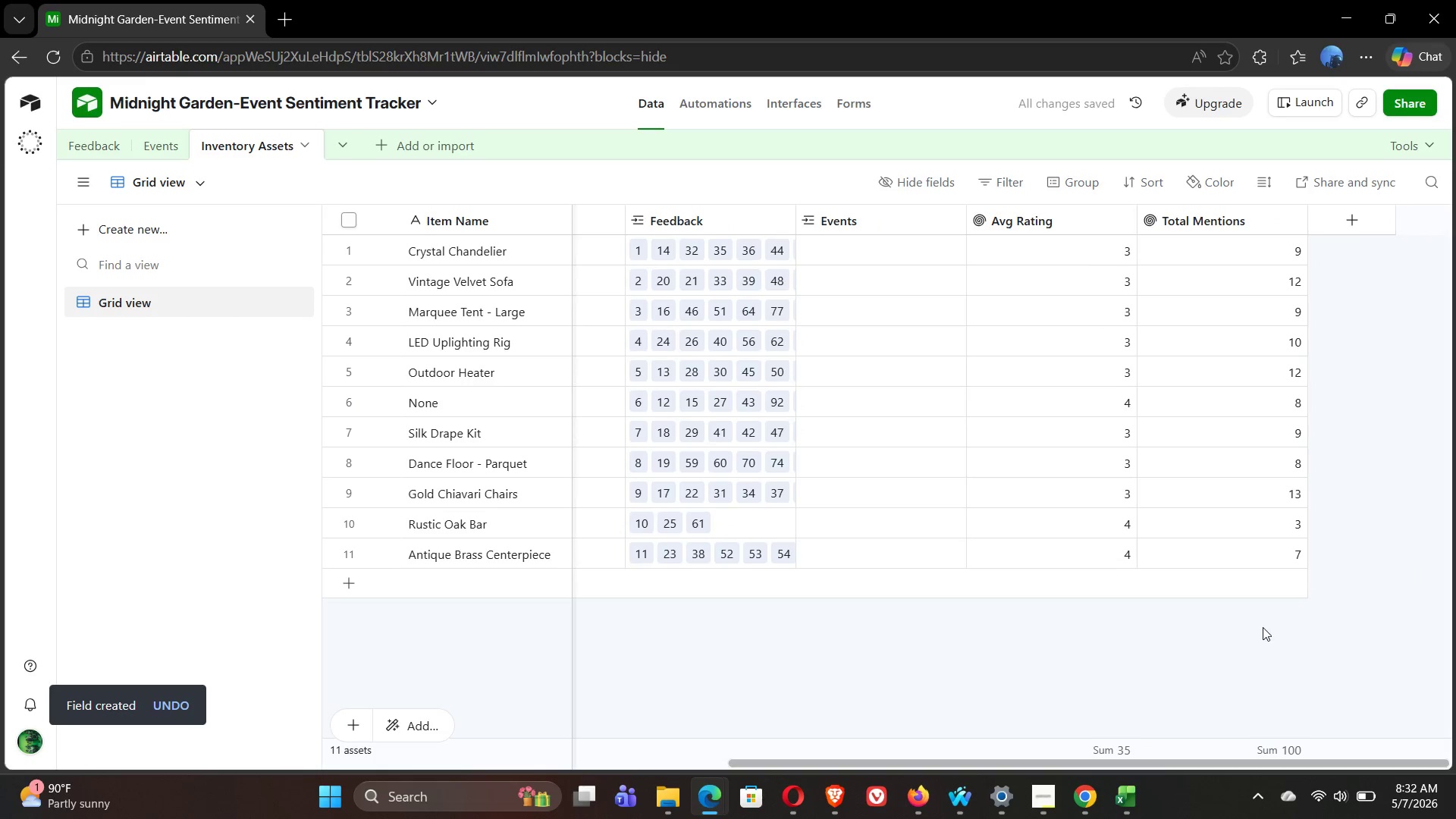 
wait(5.55)
 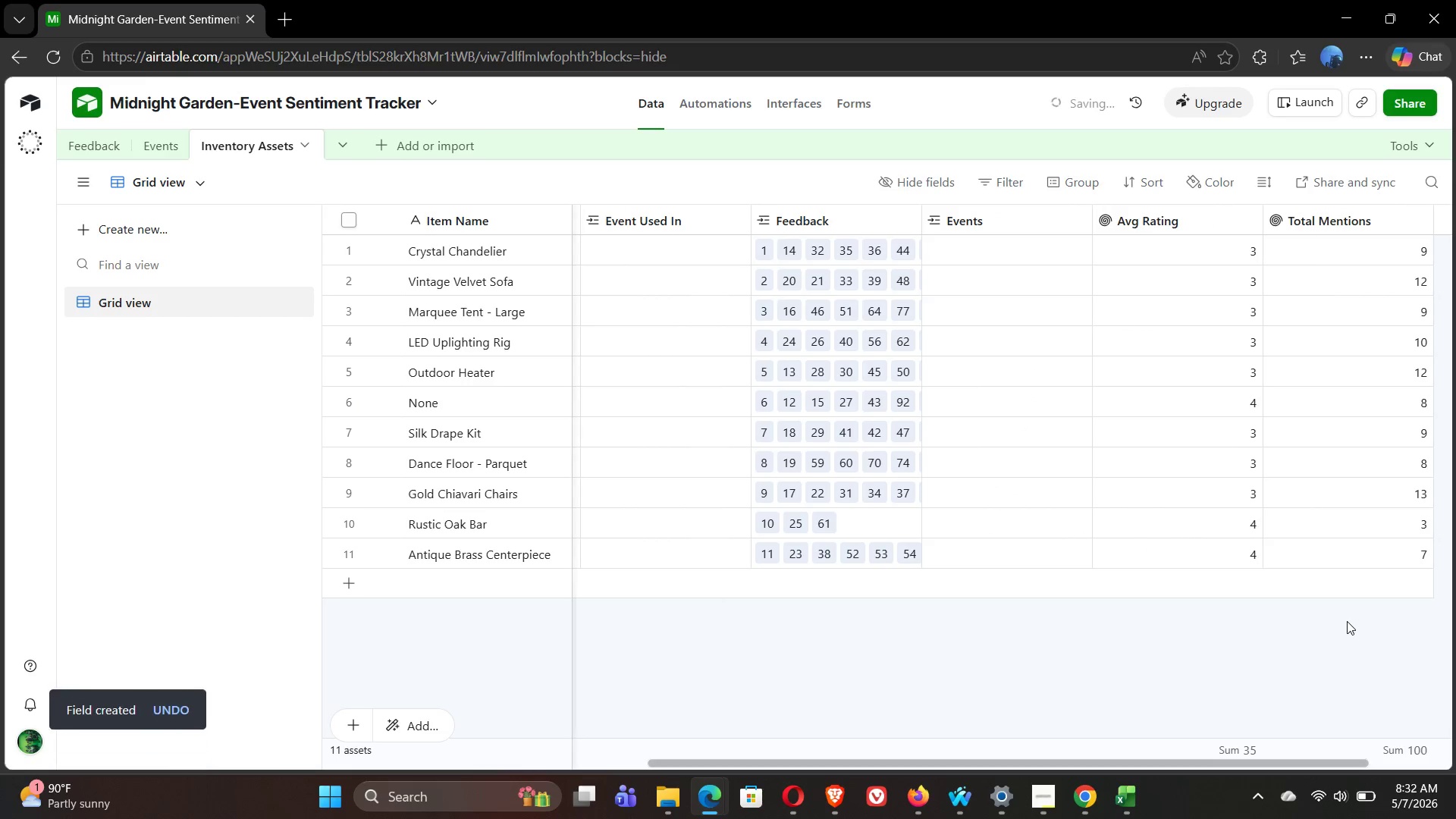 
mouse_move([1329, 215])
 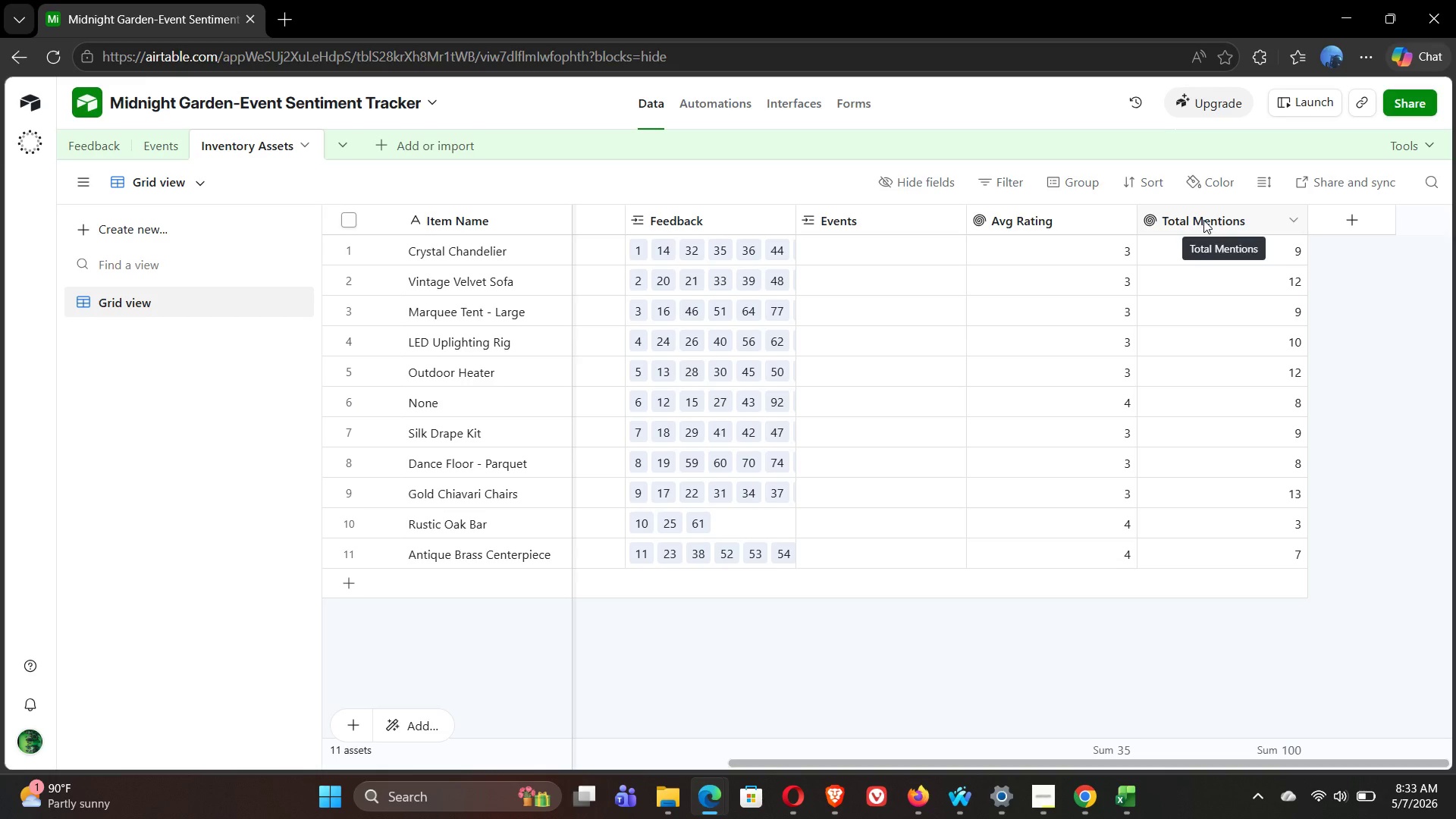 
double_click([1203, 220])
 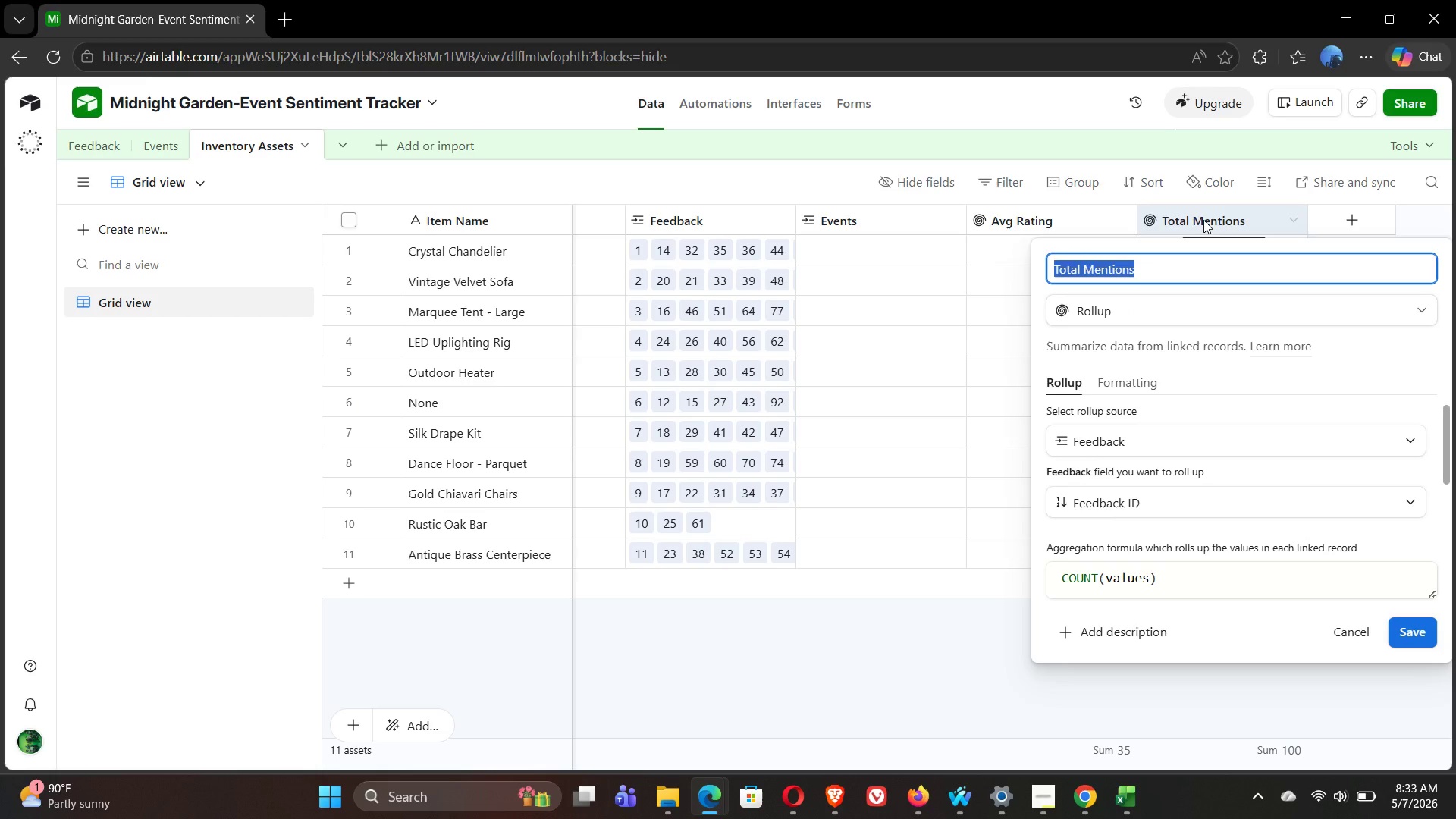 
wait(13.3)
 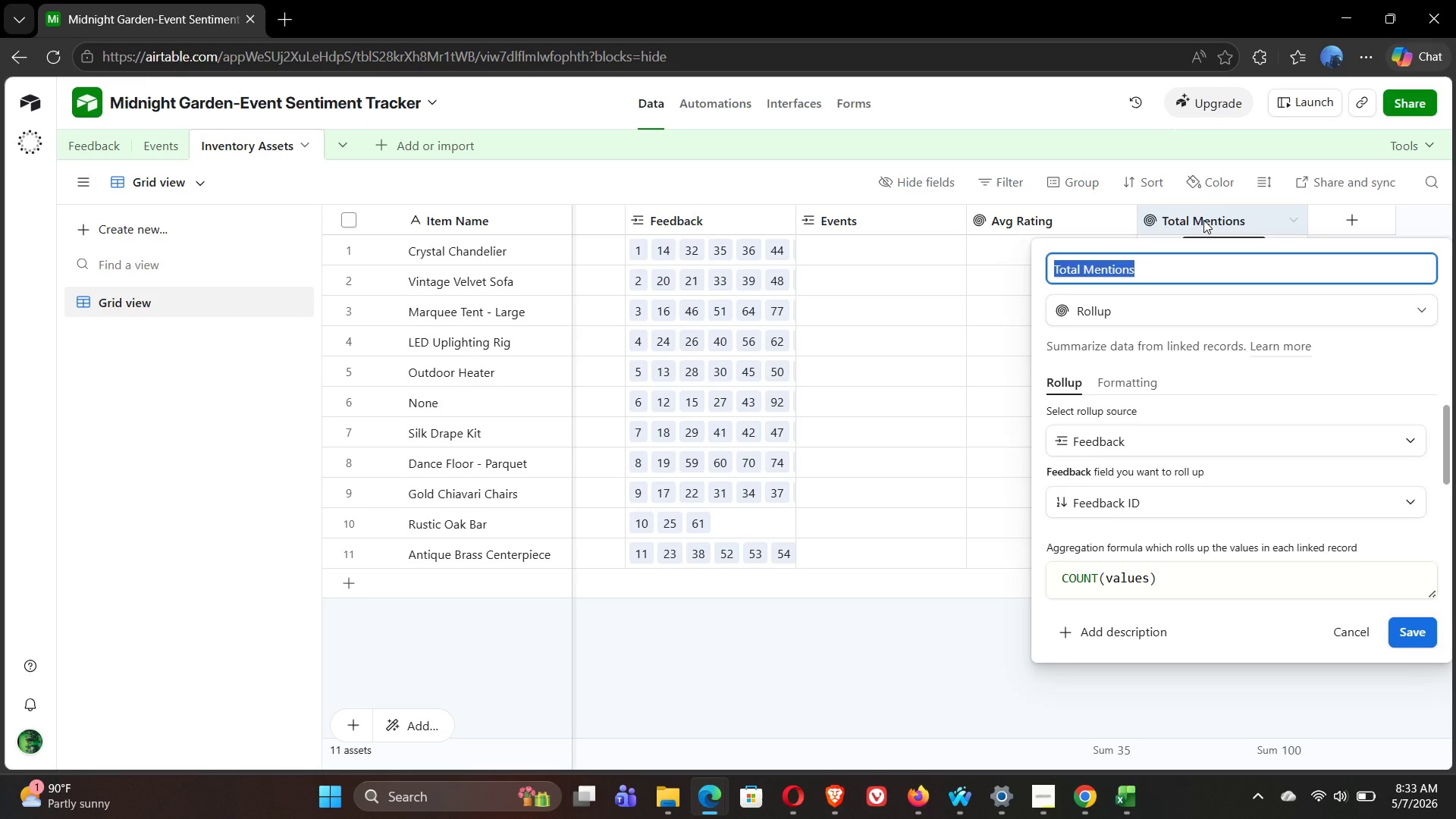 
left_click([1301, 701])
 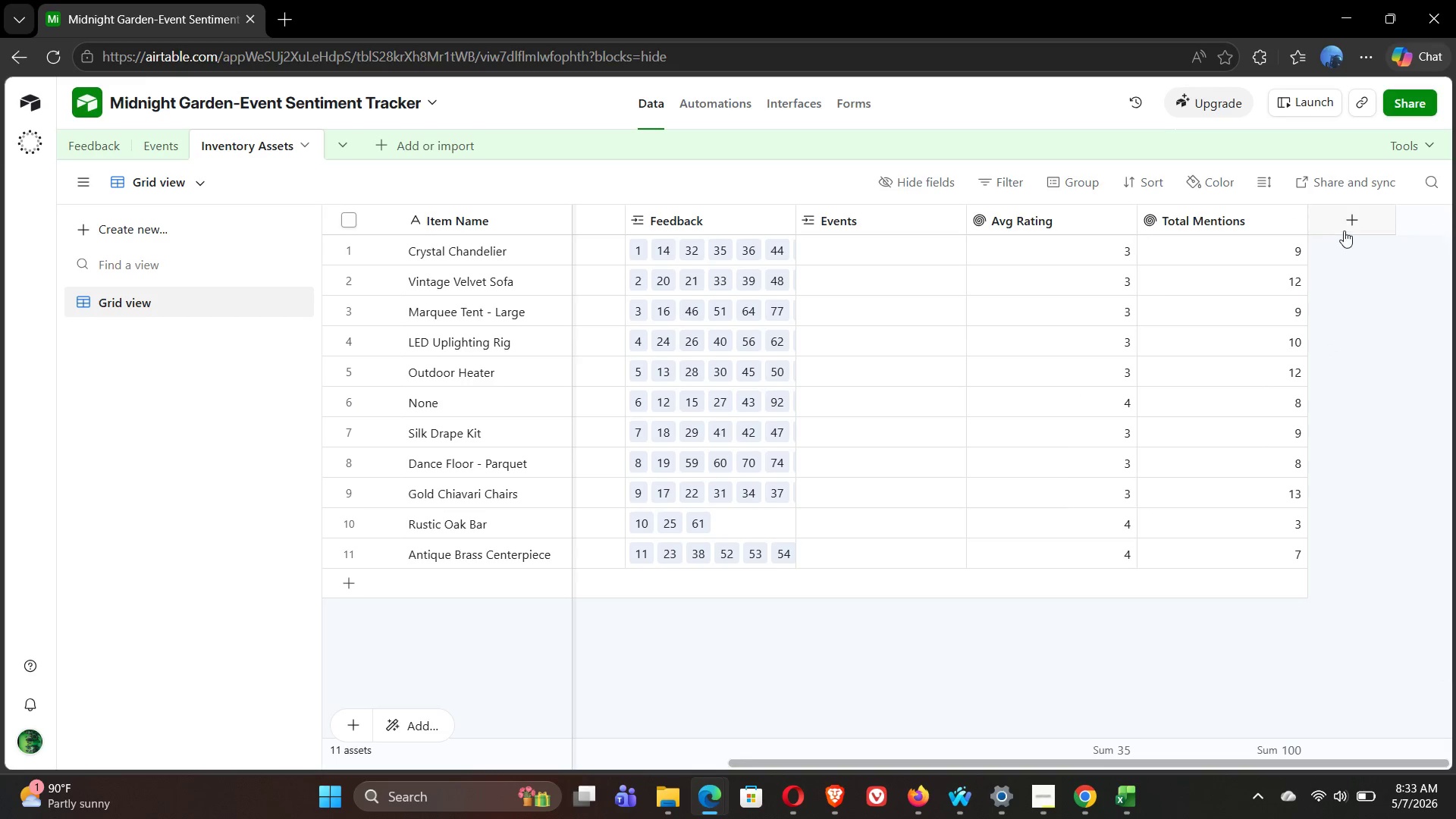 
left_click([1347, 218])
 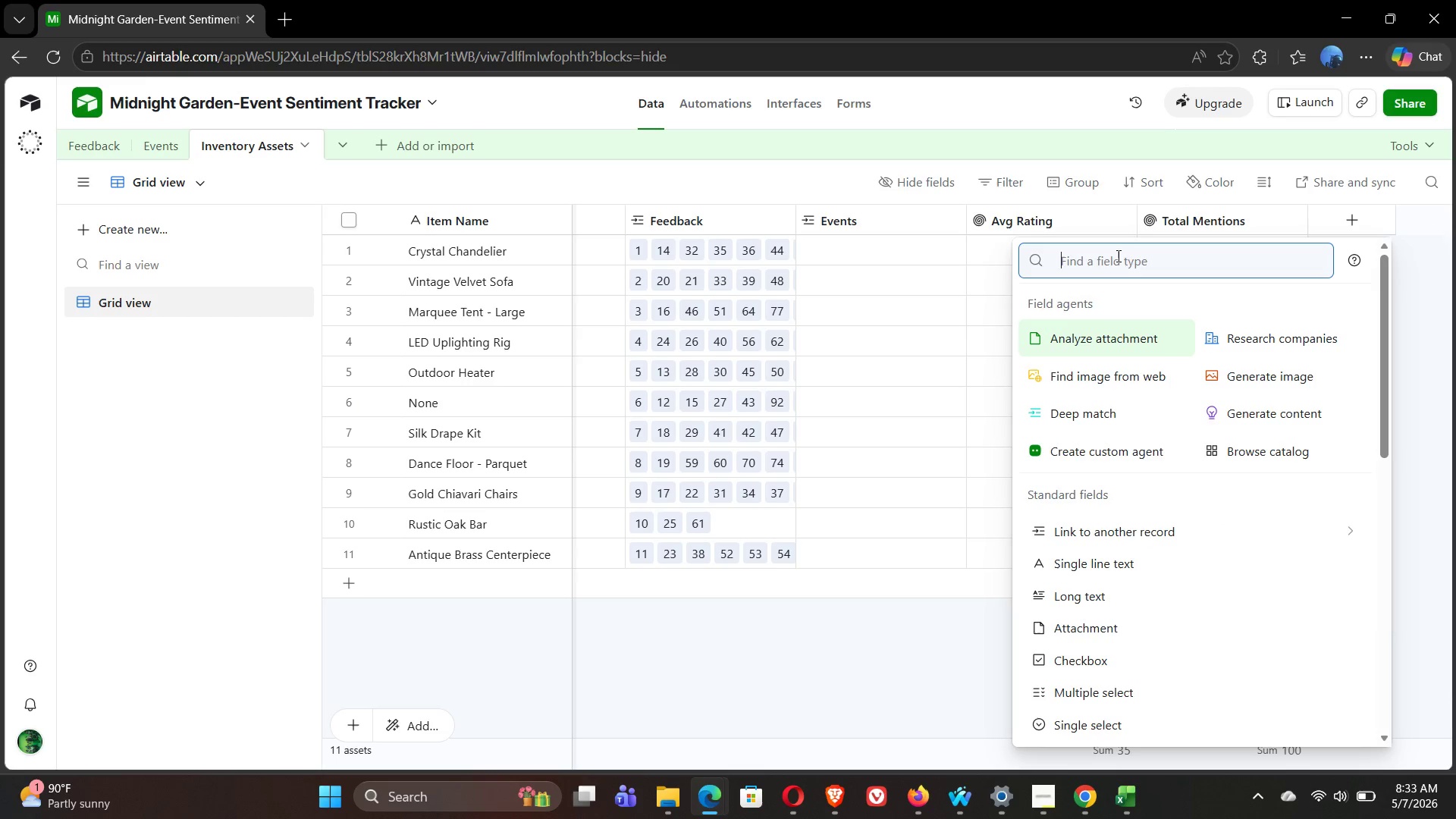 
wait(5.09)
 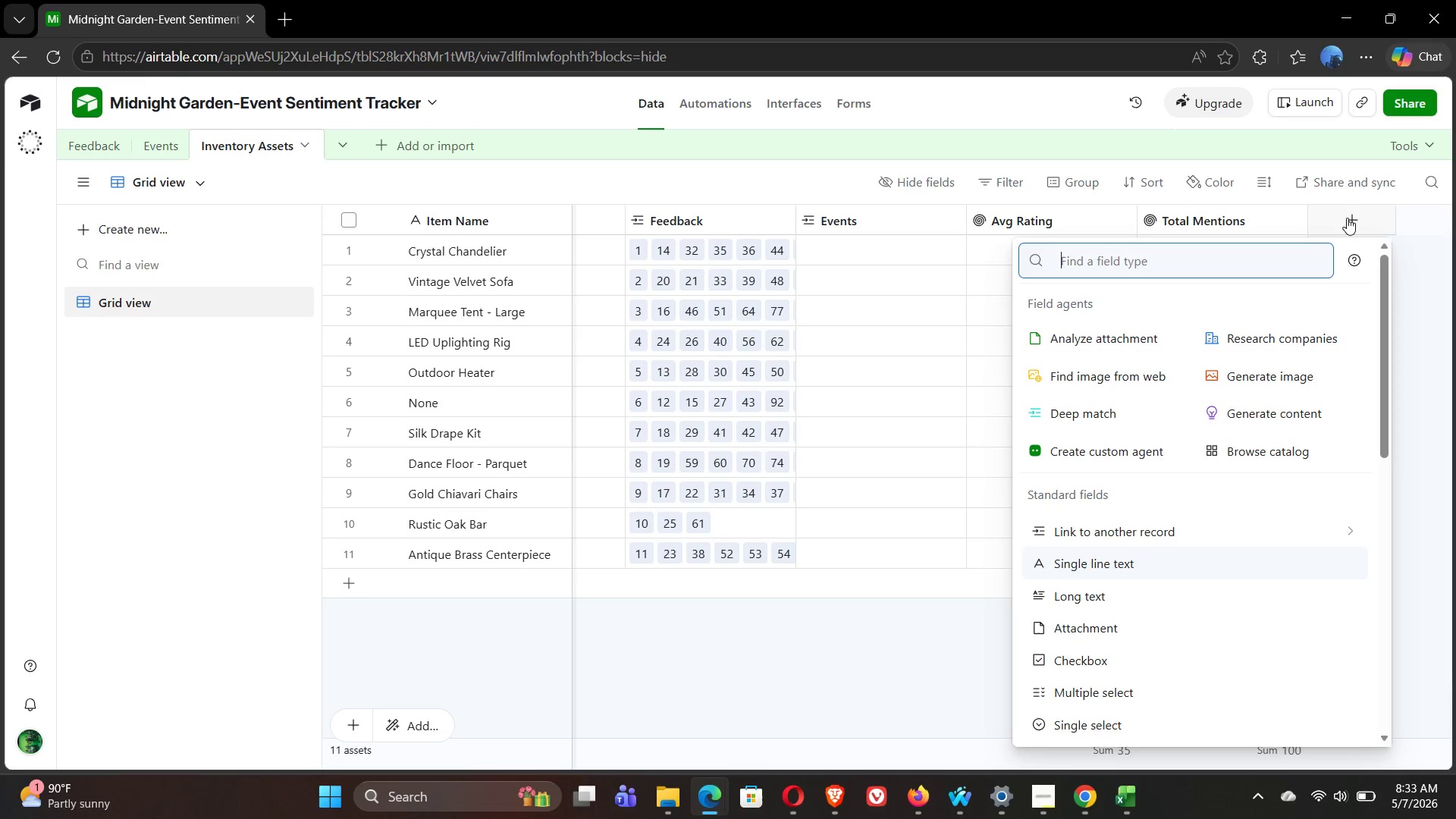 
type(ROL)
 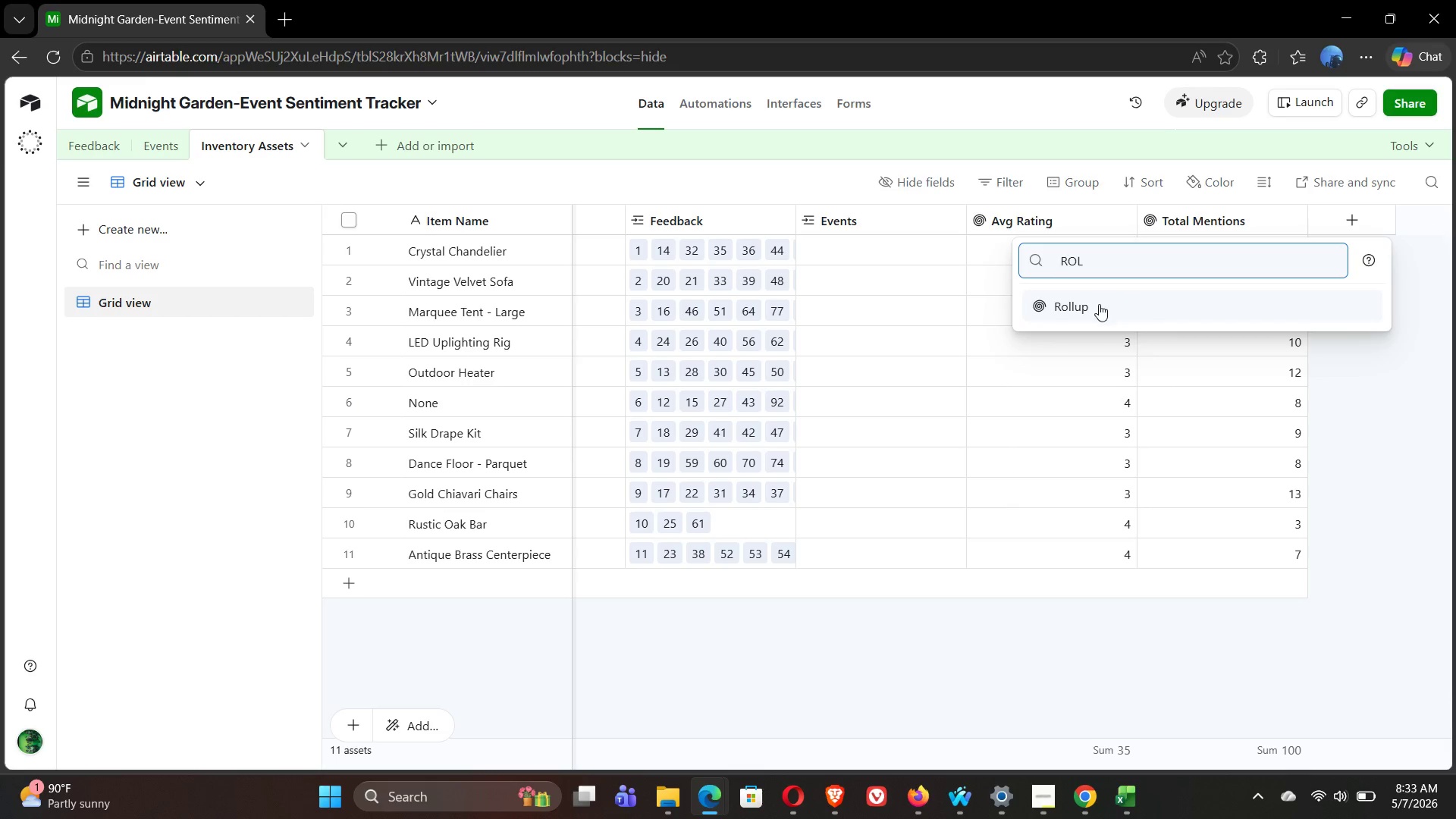 
left_click([1098, 304])
 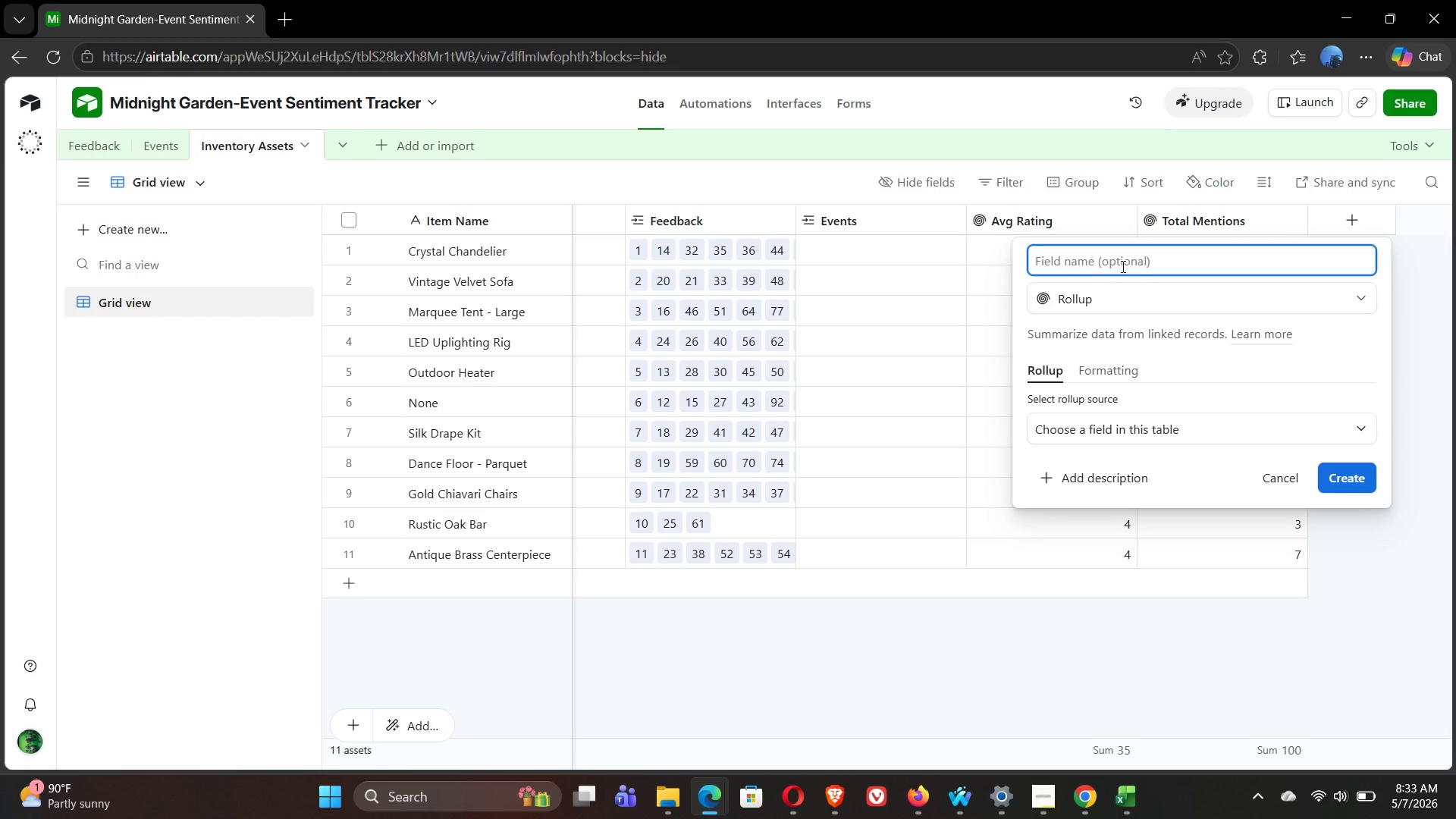 
type(Negative Mentions)
 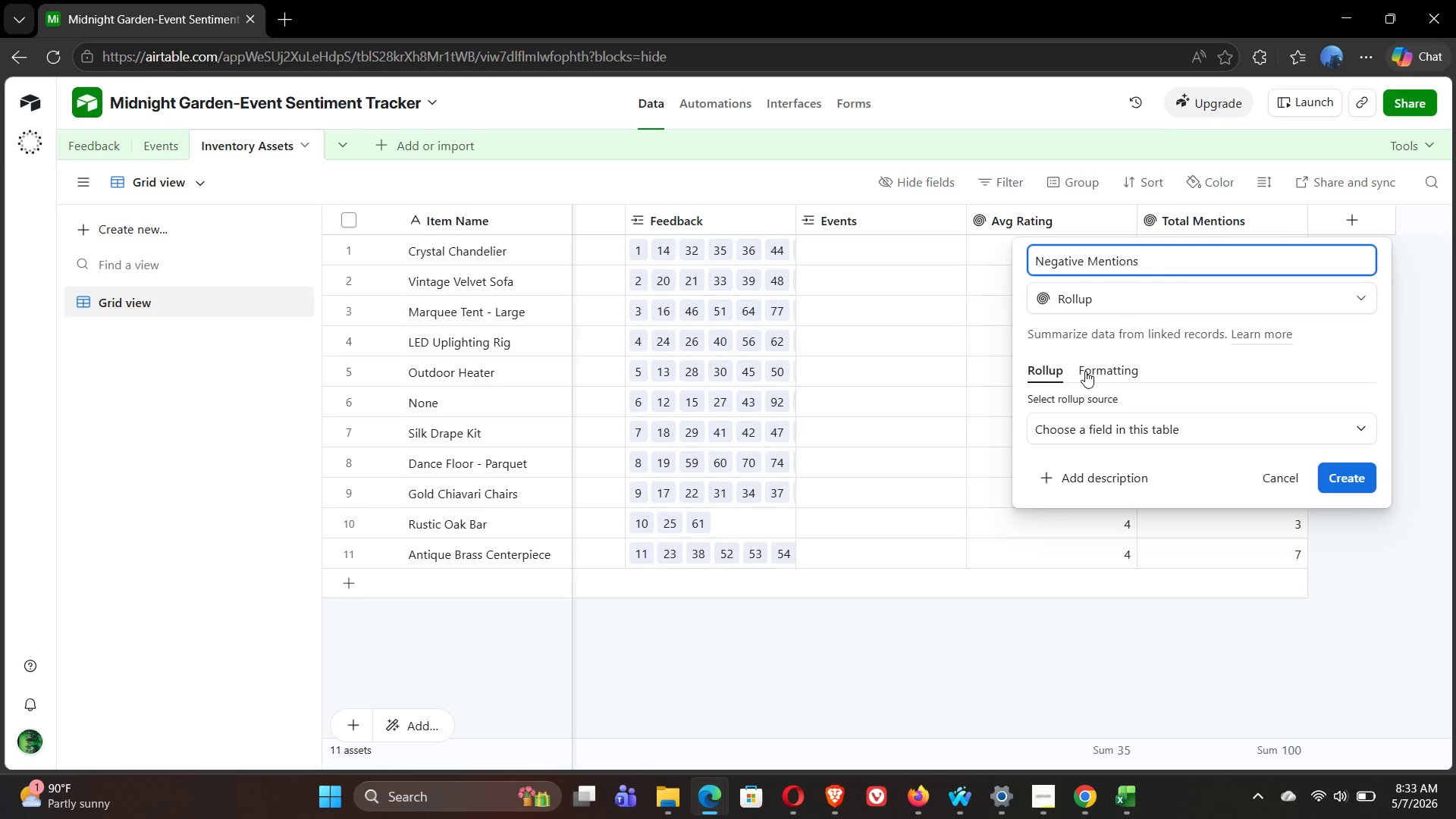 
left_click([1094, 433])
 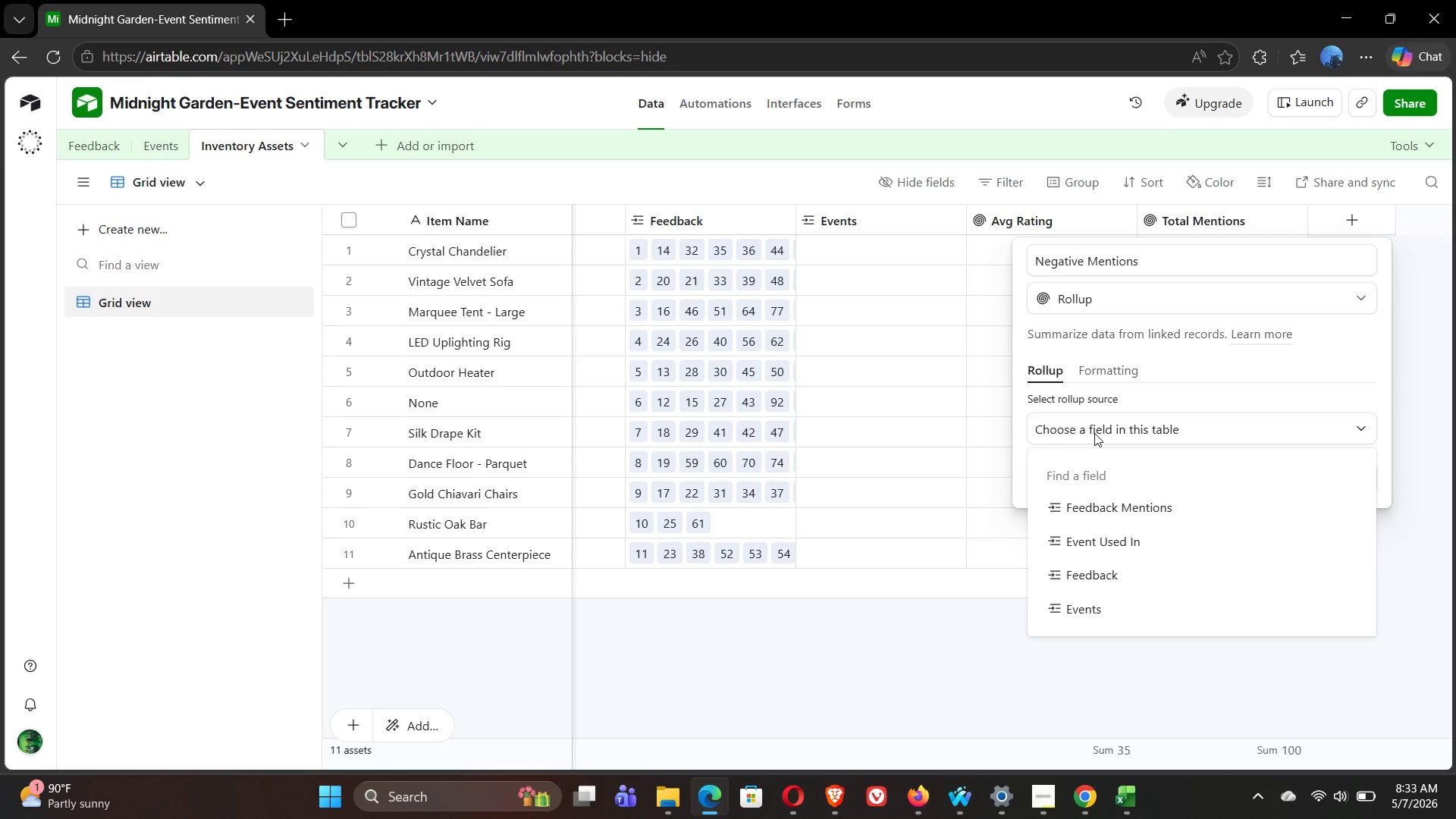 
wait(14.36)
 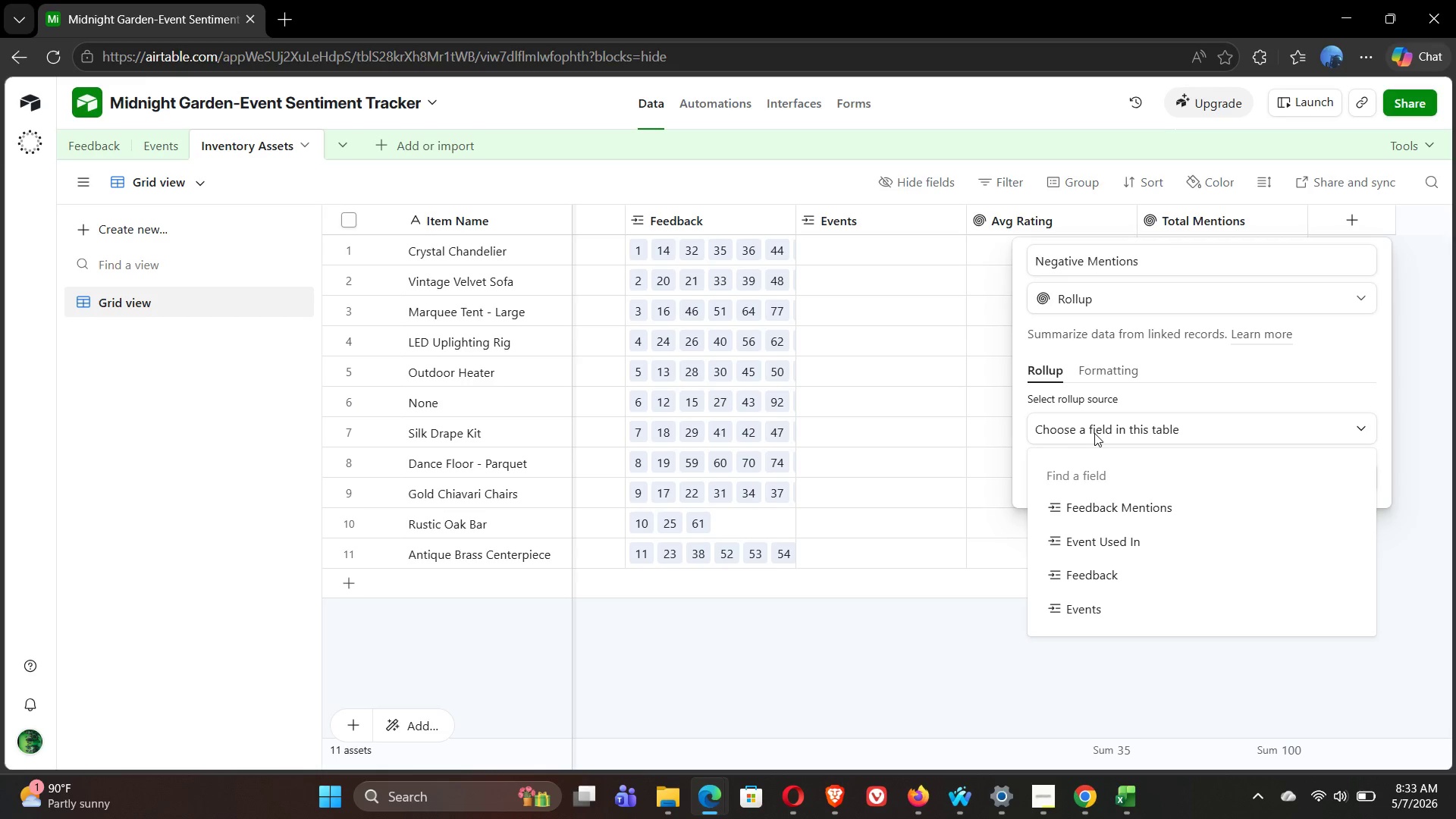 
left_click([1109, 571])
 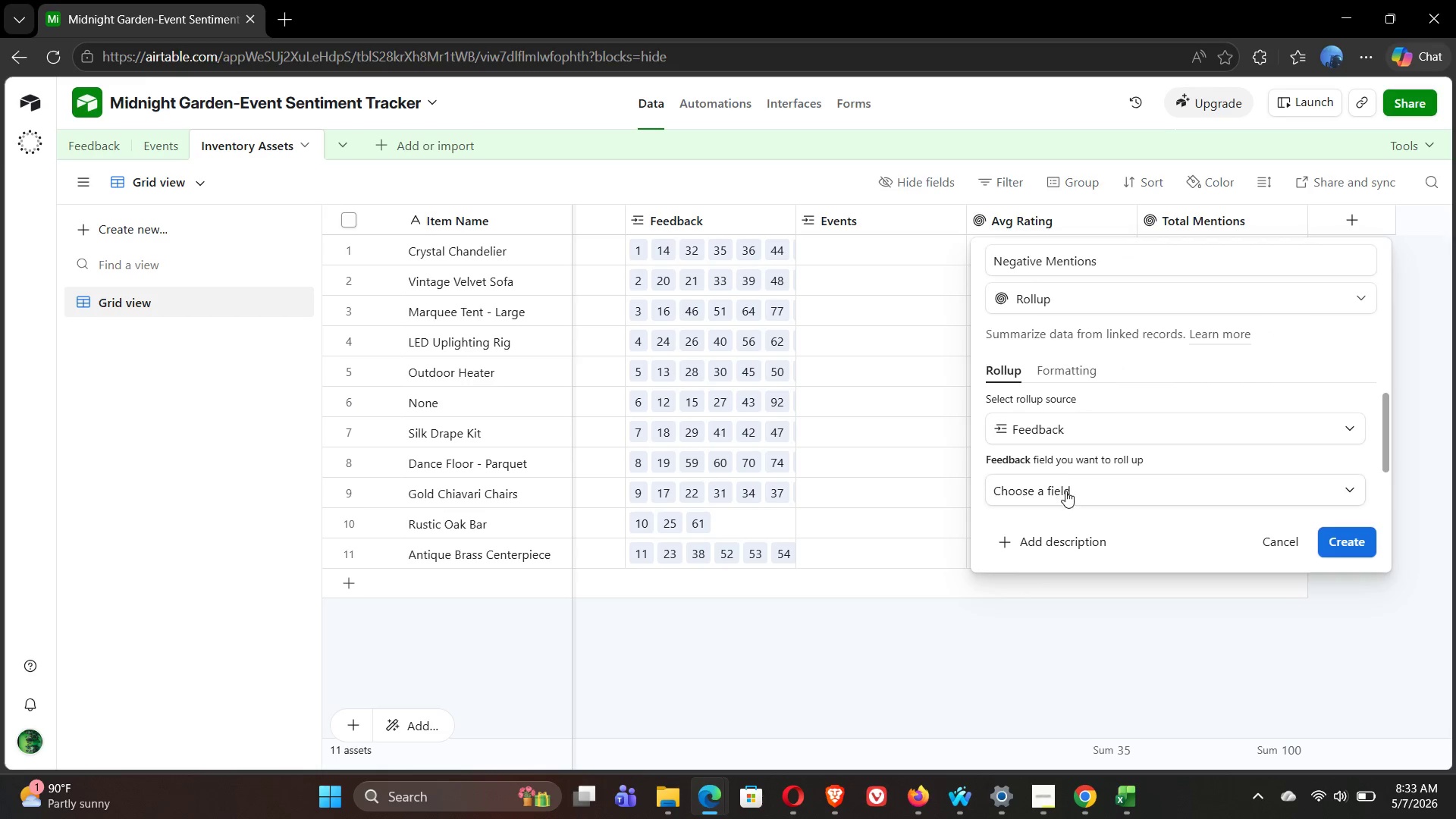 
left_click([1065, 491])
 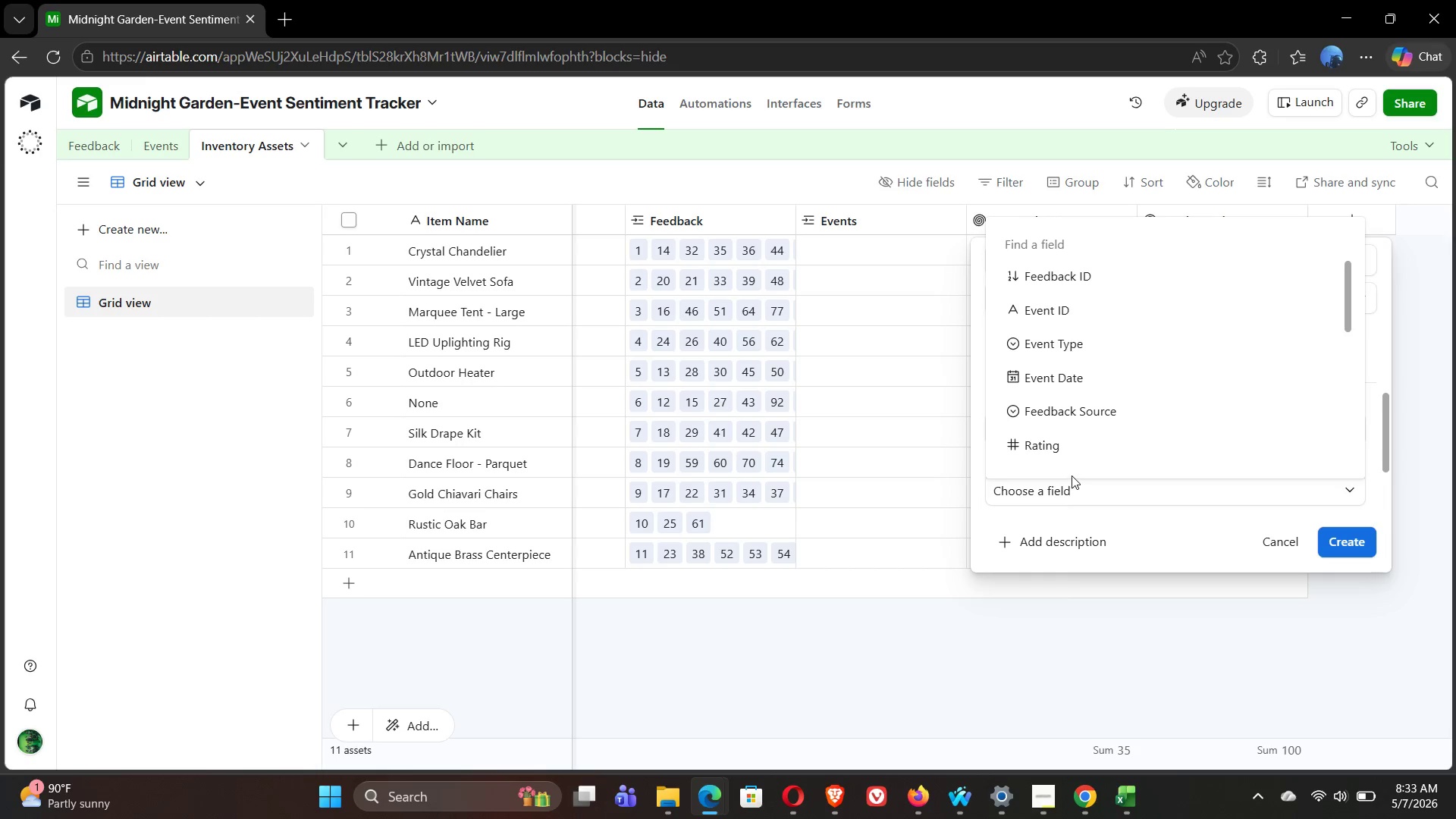 
mouse_move([1078, 453])
 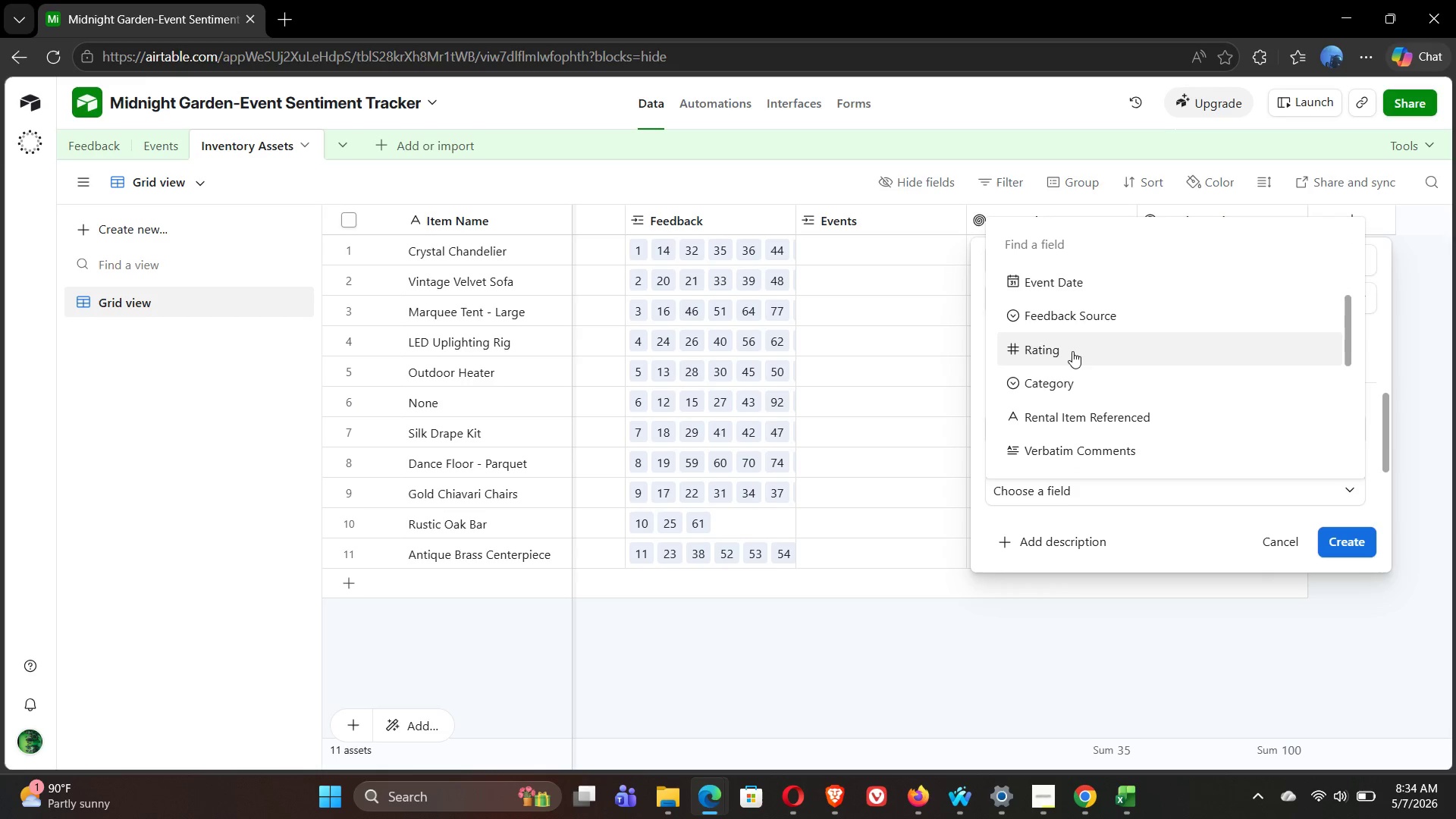 
left_click([1071, 350])
 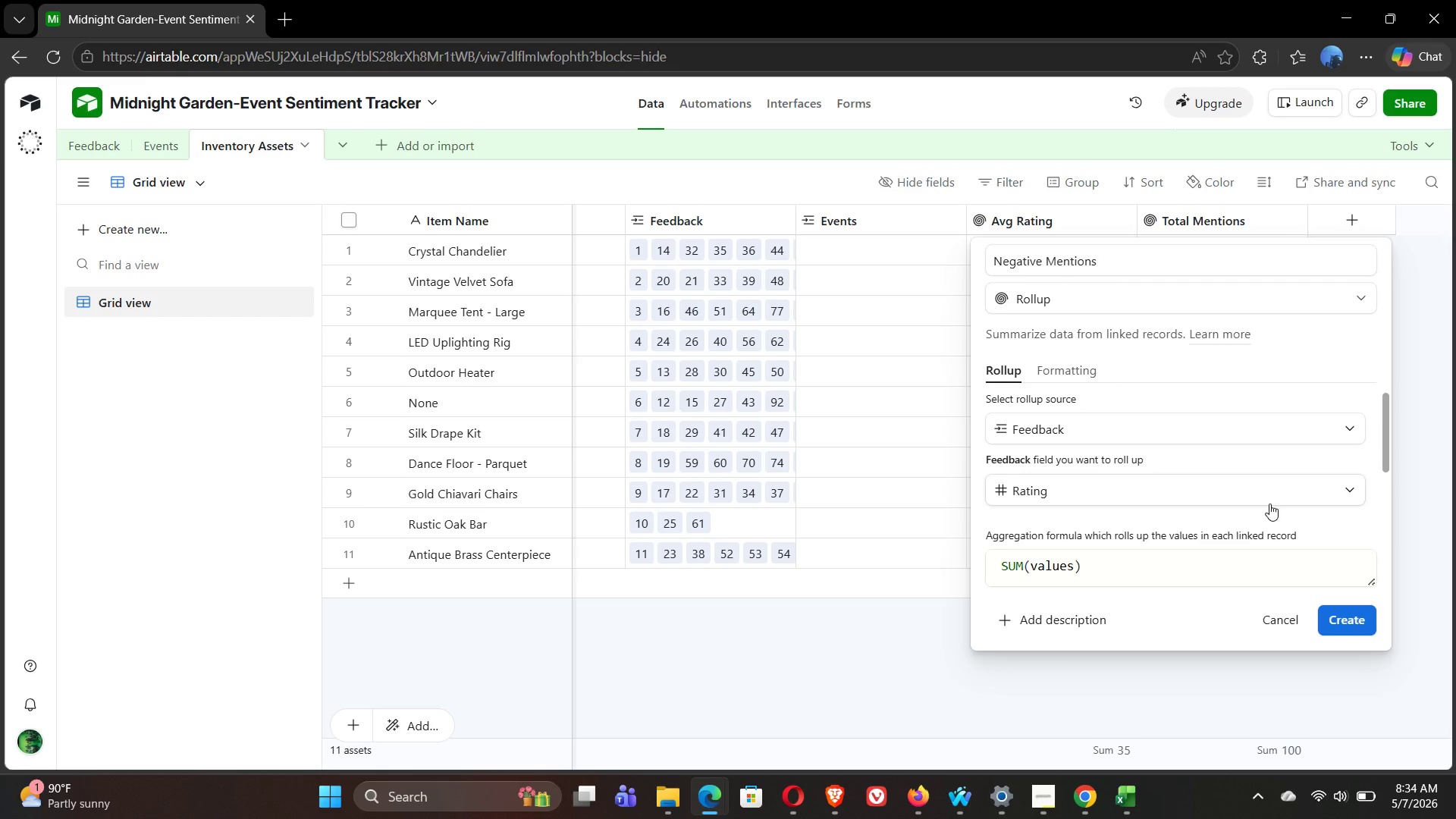 
wait(21.31)
 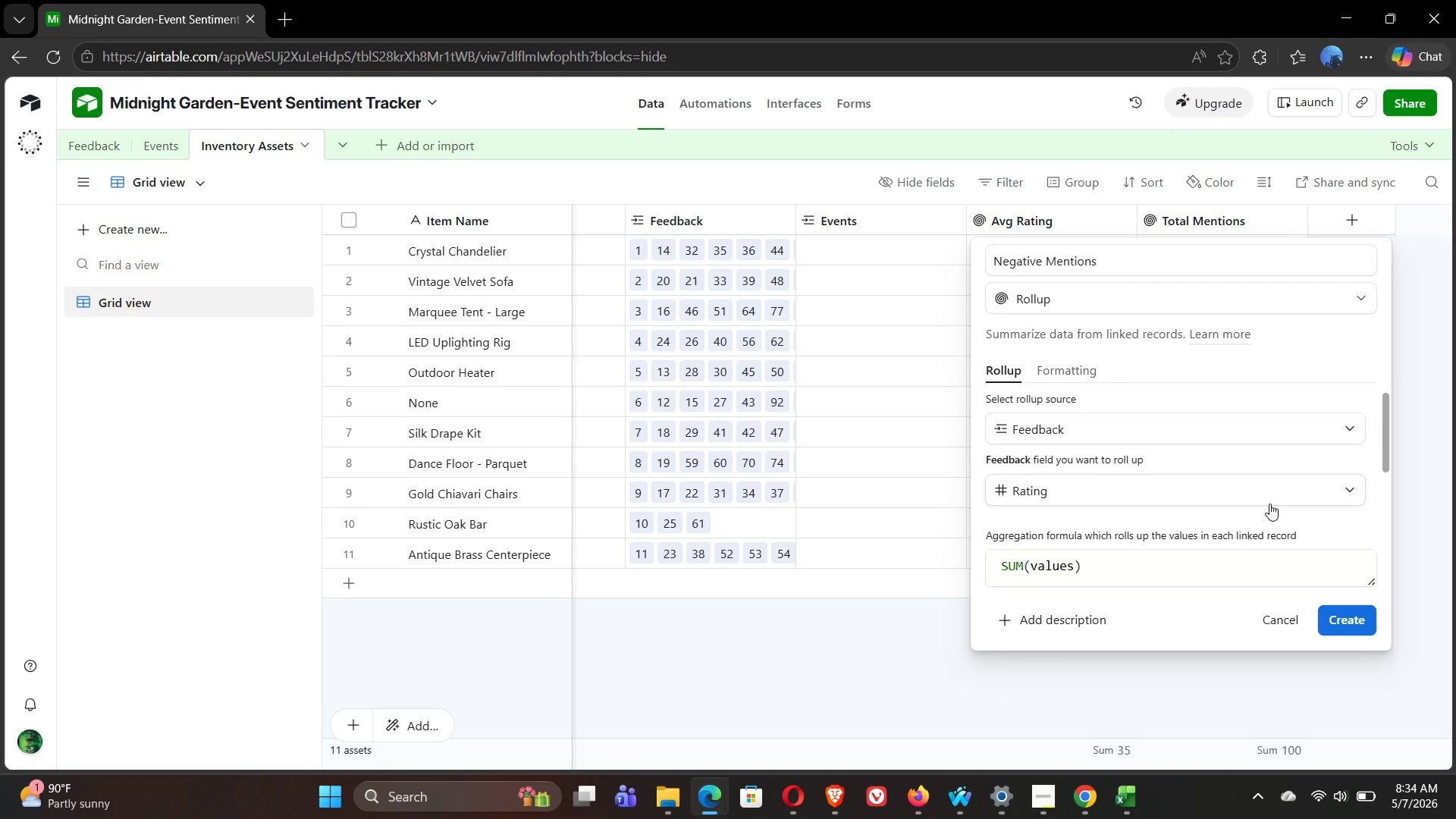 
left_click([1360, 628])
 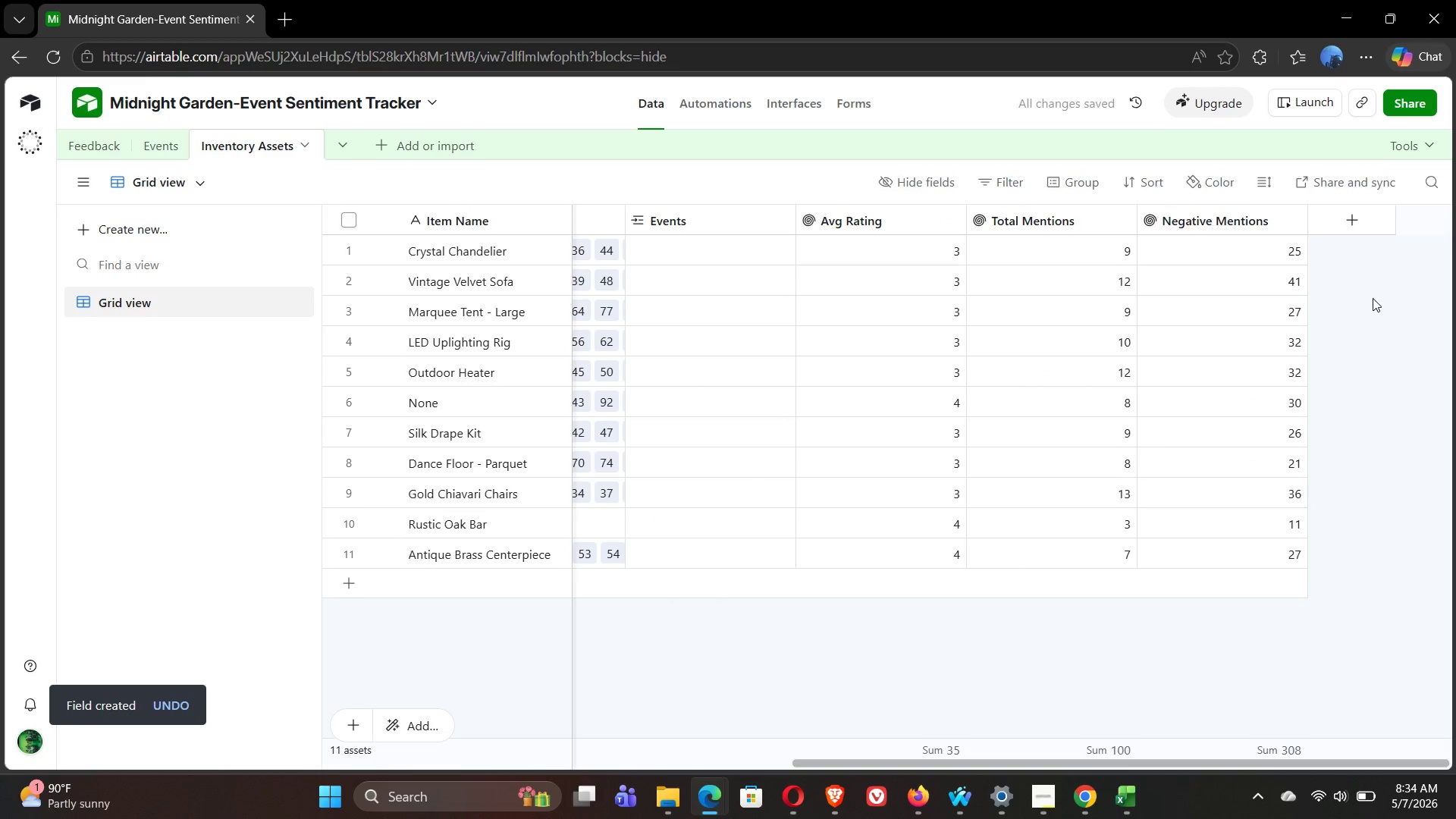 
wait(10.81)
 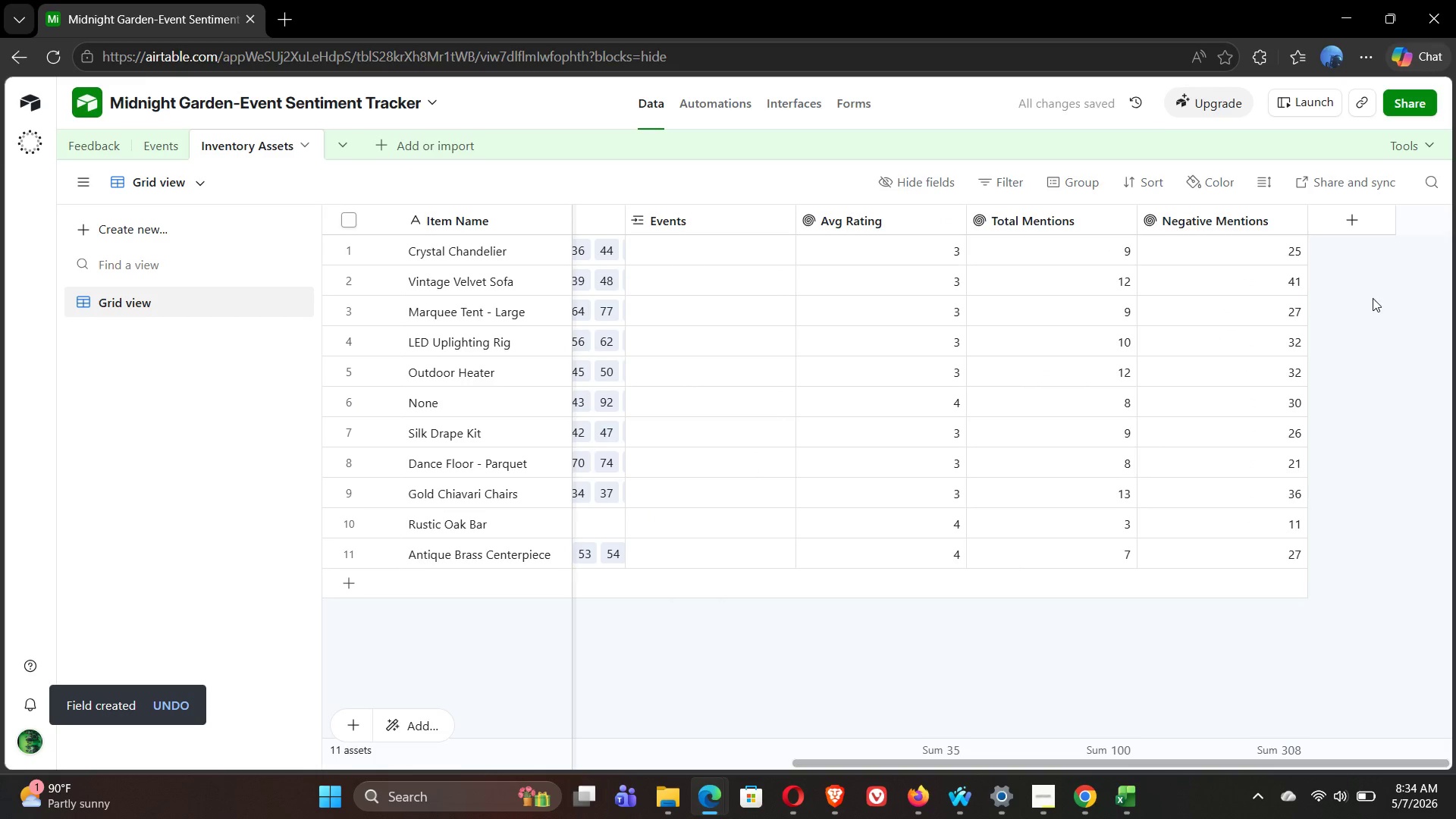 
mouse_move([1363, 215])
 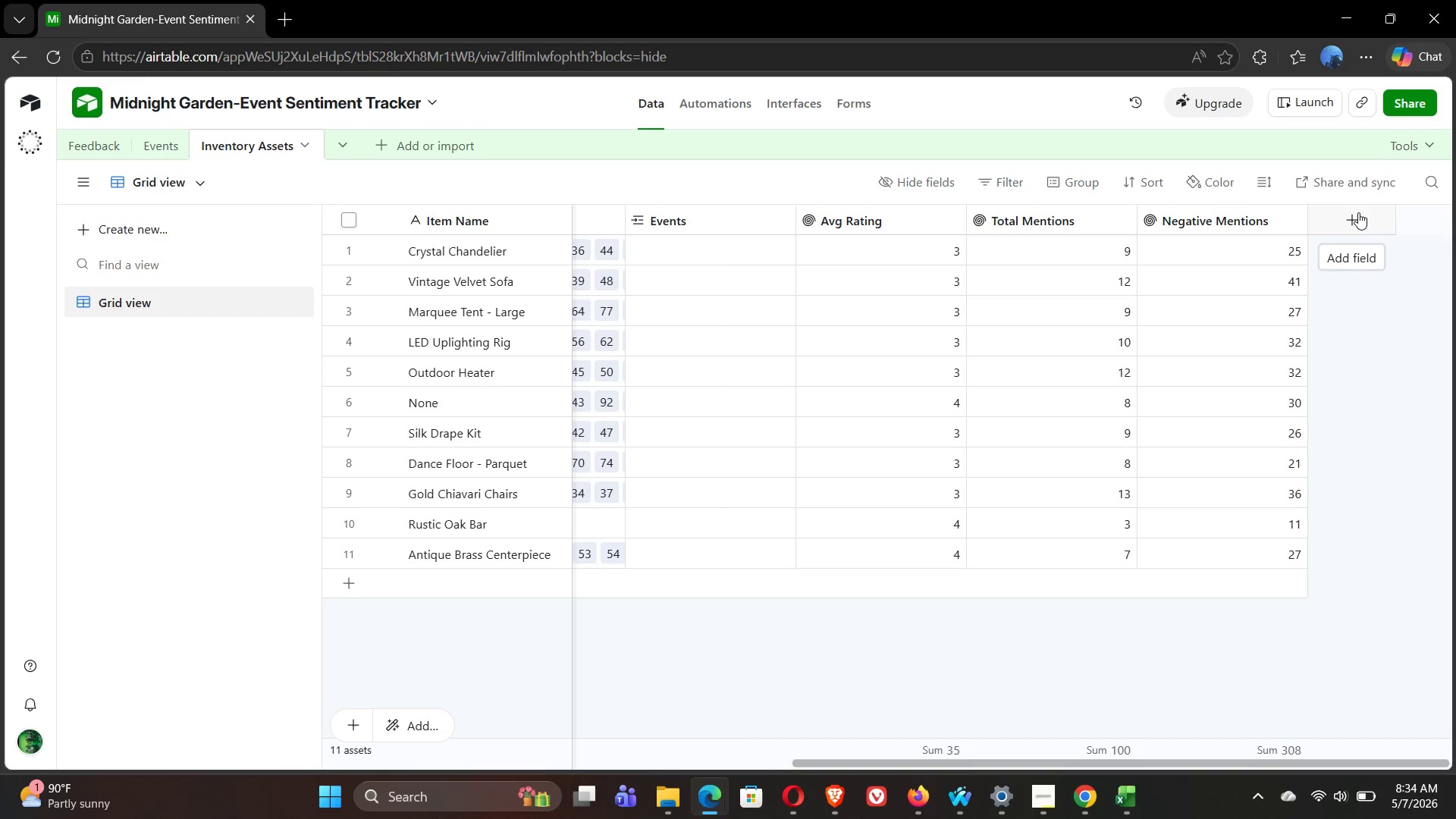 
left_click([1358, 212])
 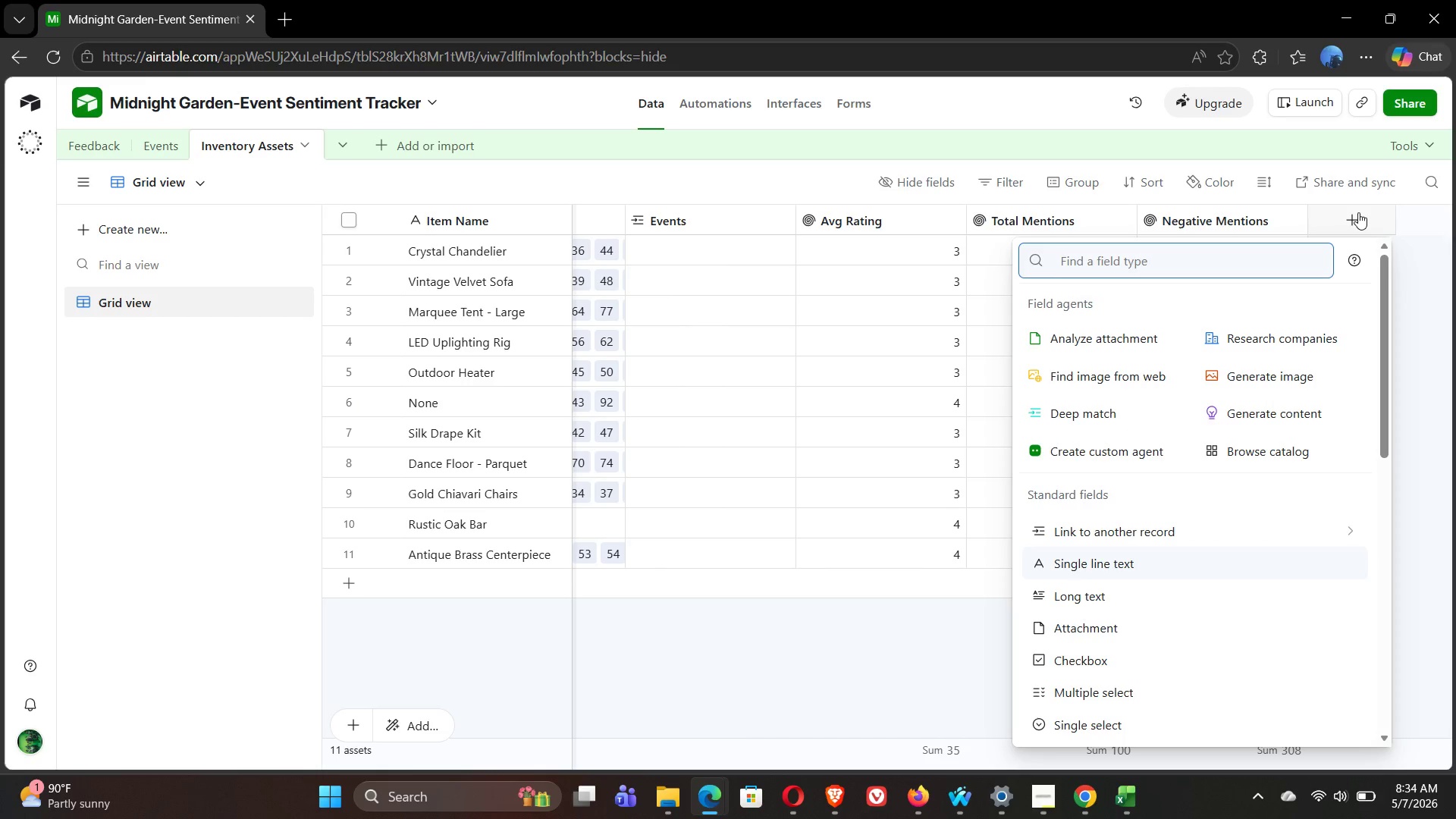 
wait(8.08)
 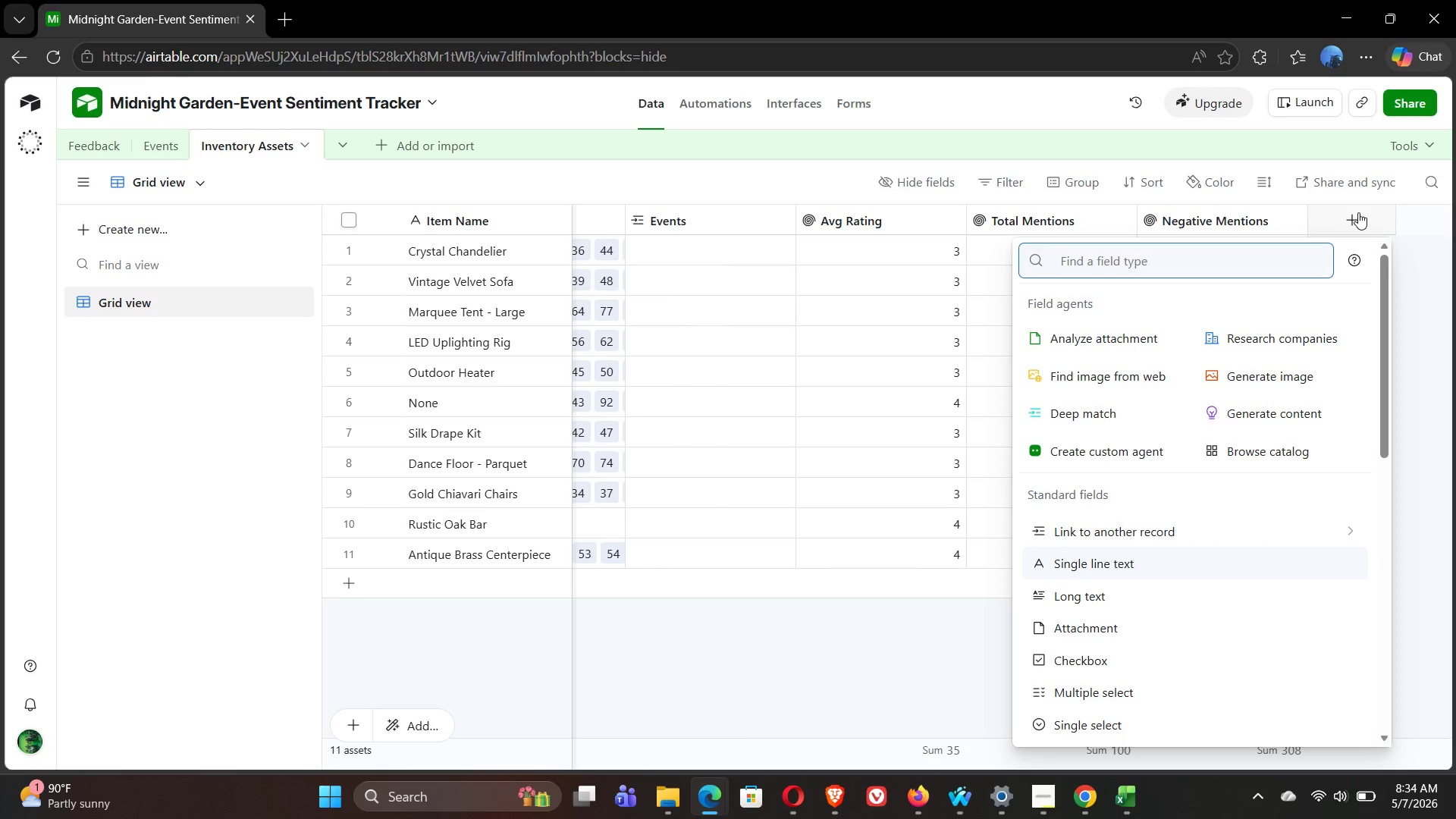 
key(F)
 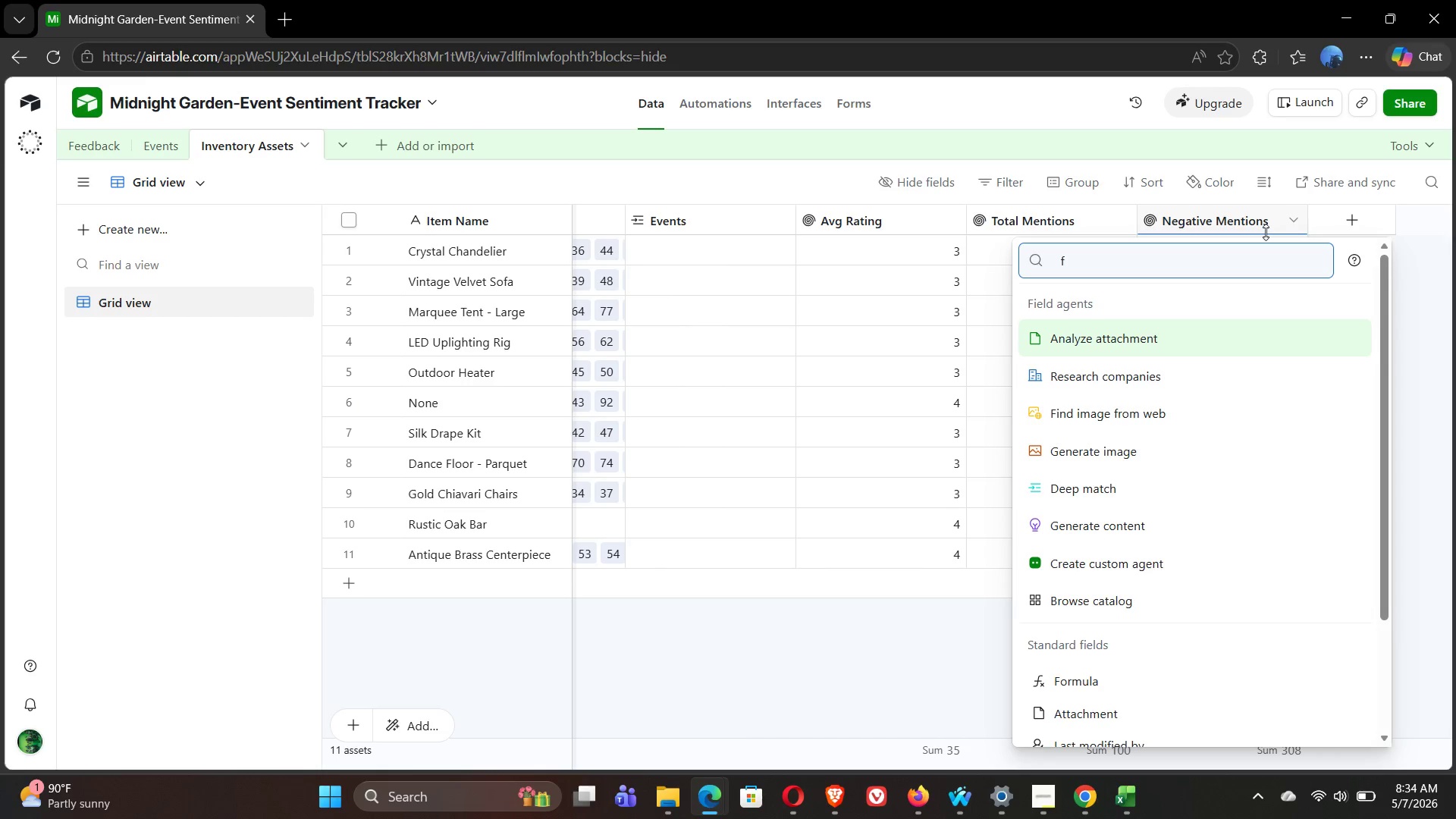 
wait(5.09)
 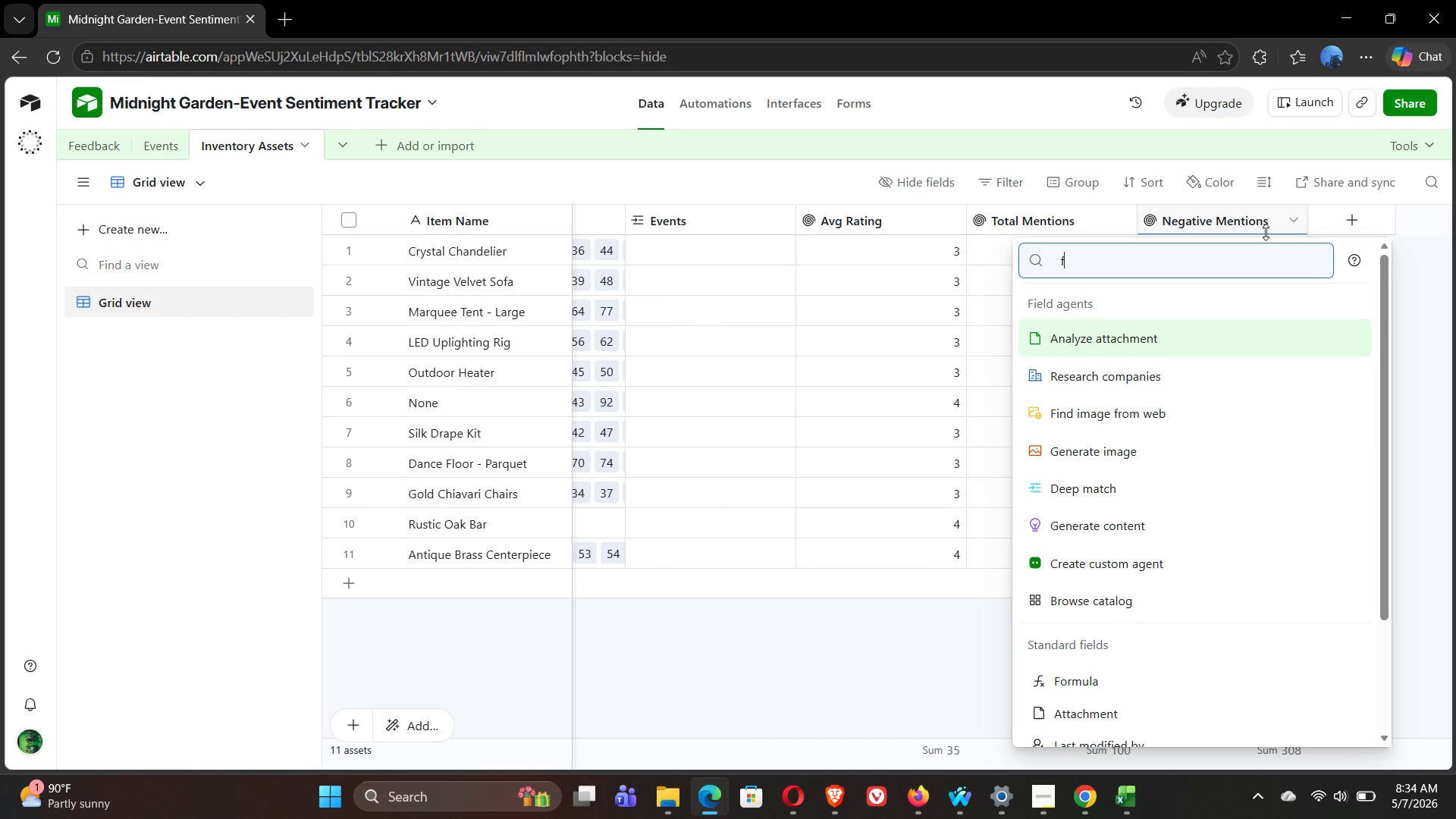 
key(O)
 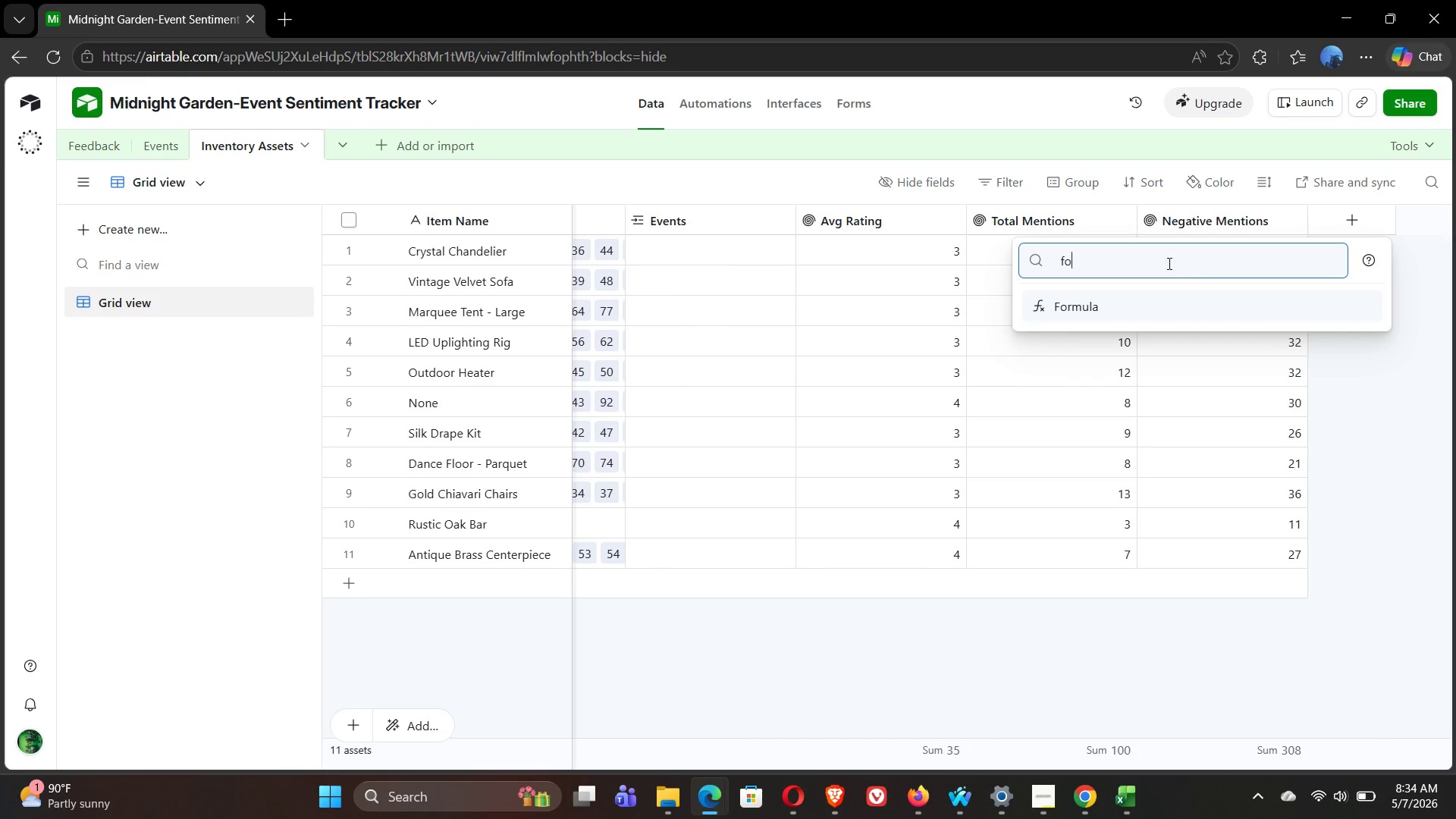 
left_click([1078, 300])
 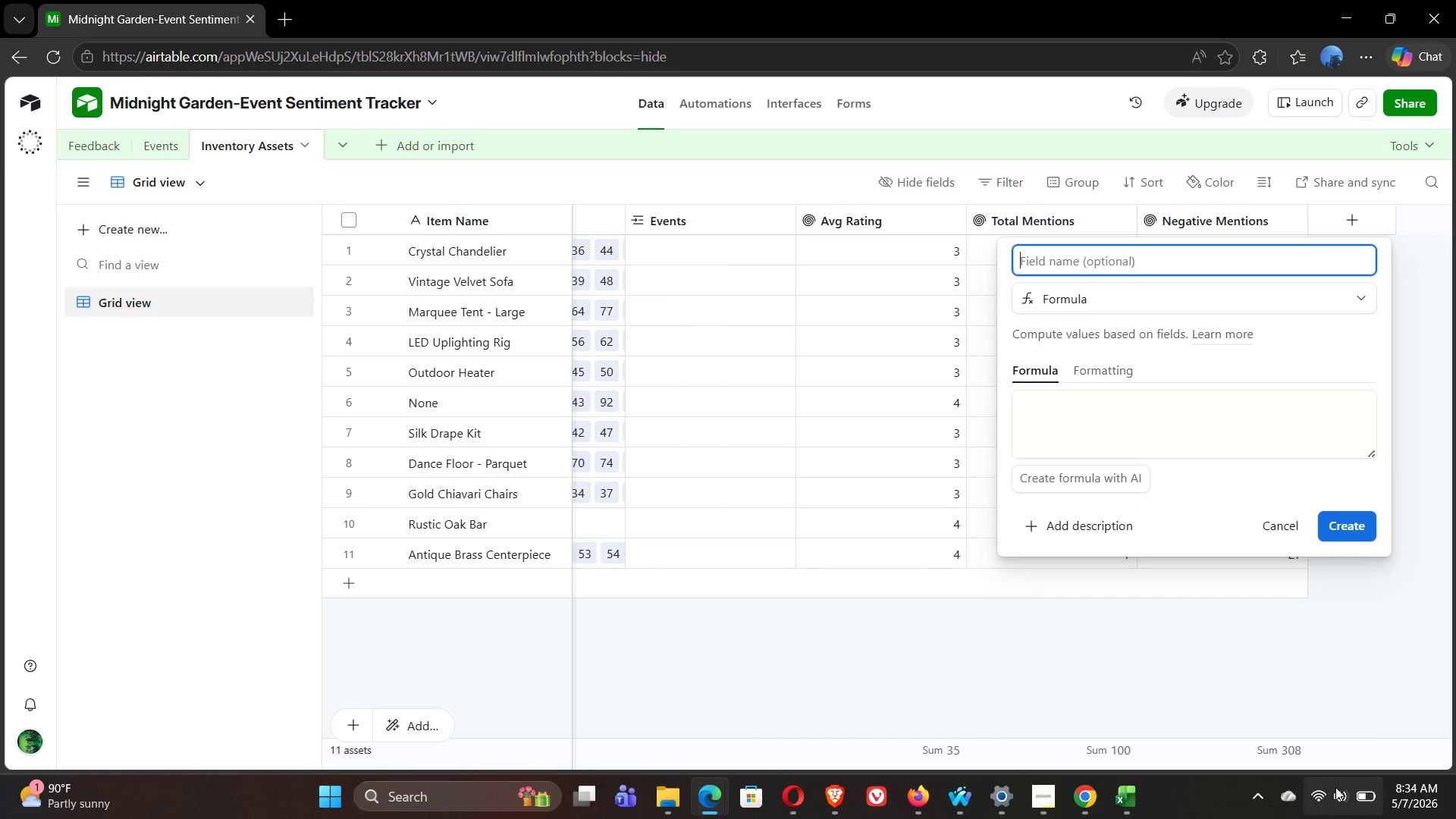 
mouse_move([1346, 795])
 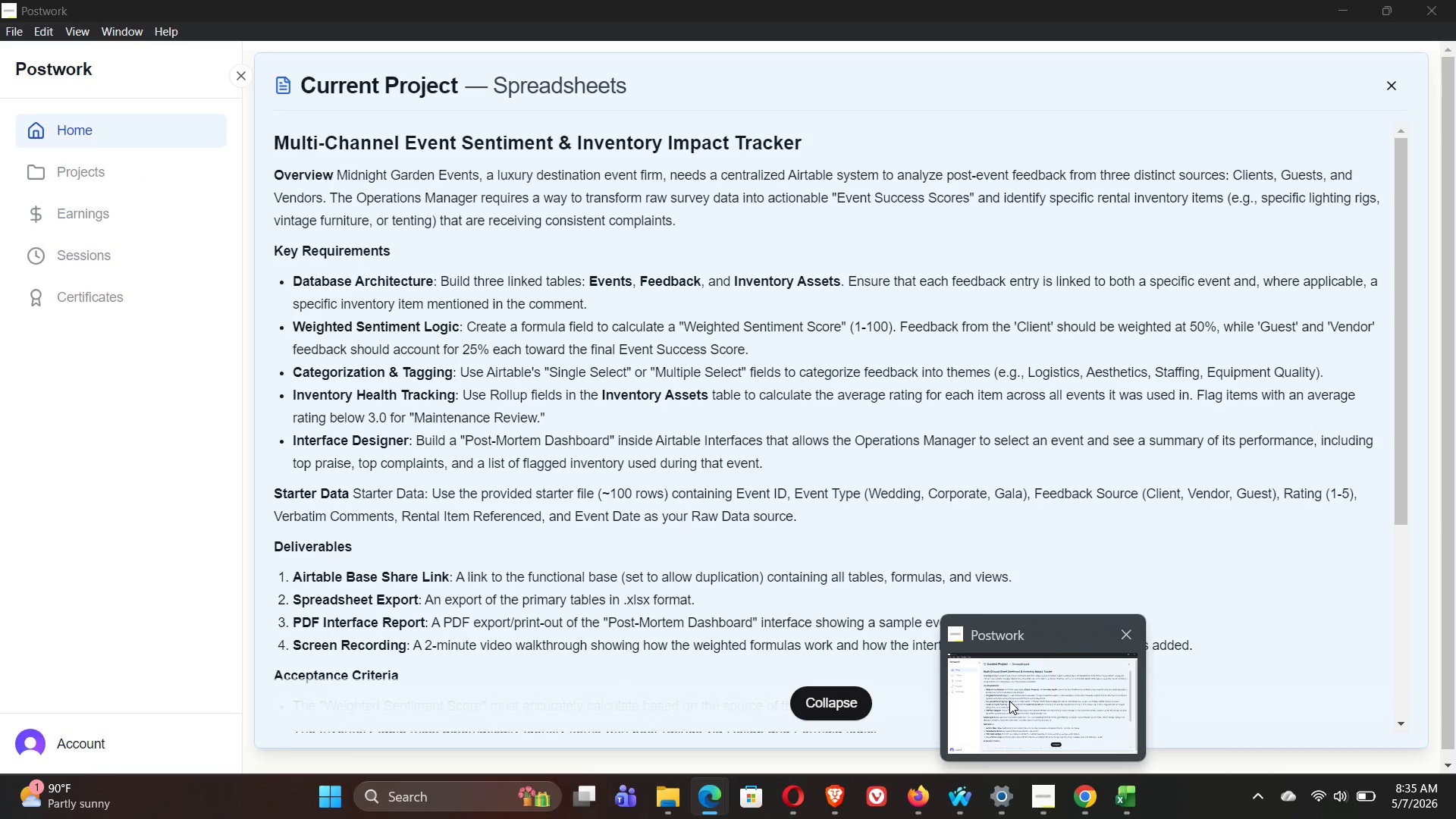 
left_click([1009, 701])